 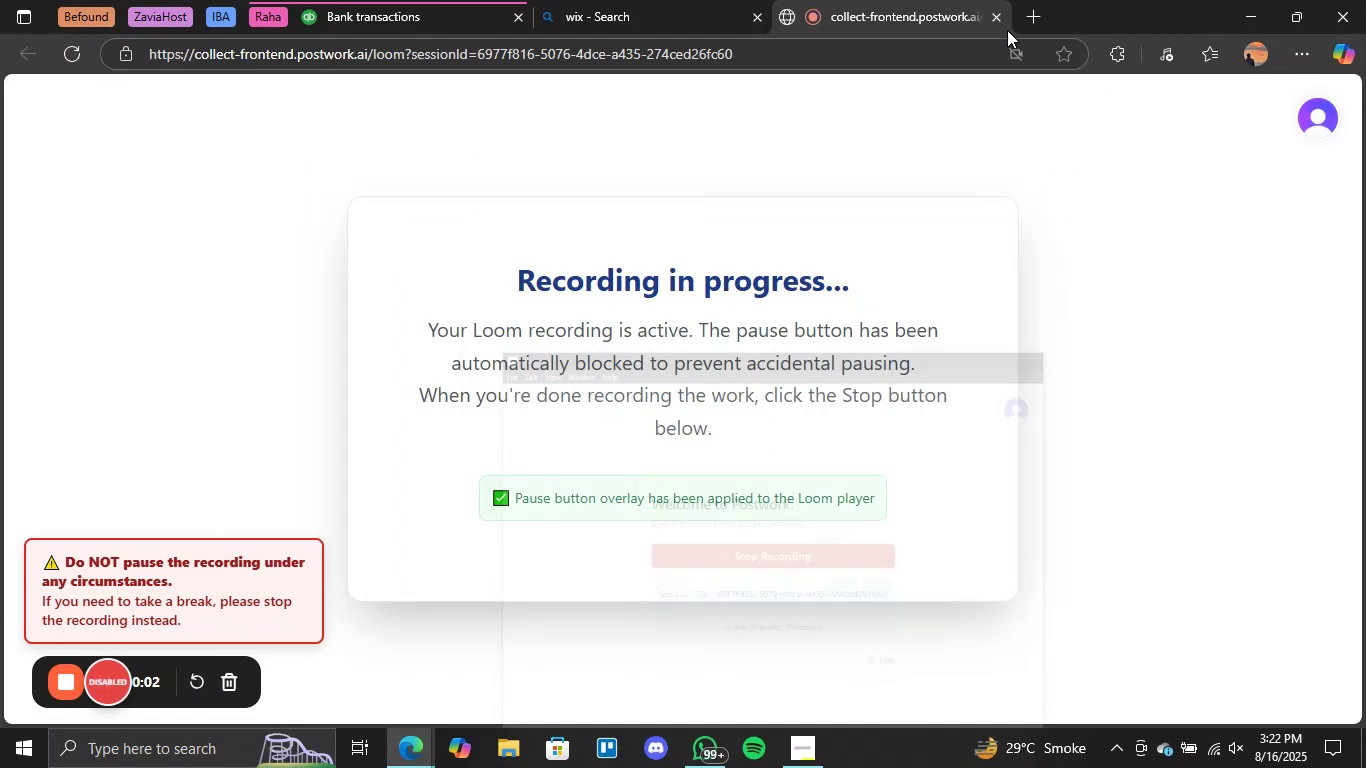 
left_click([421, 10])
 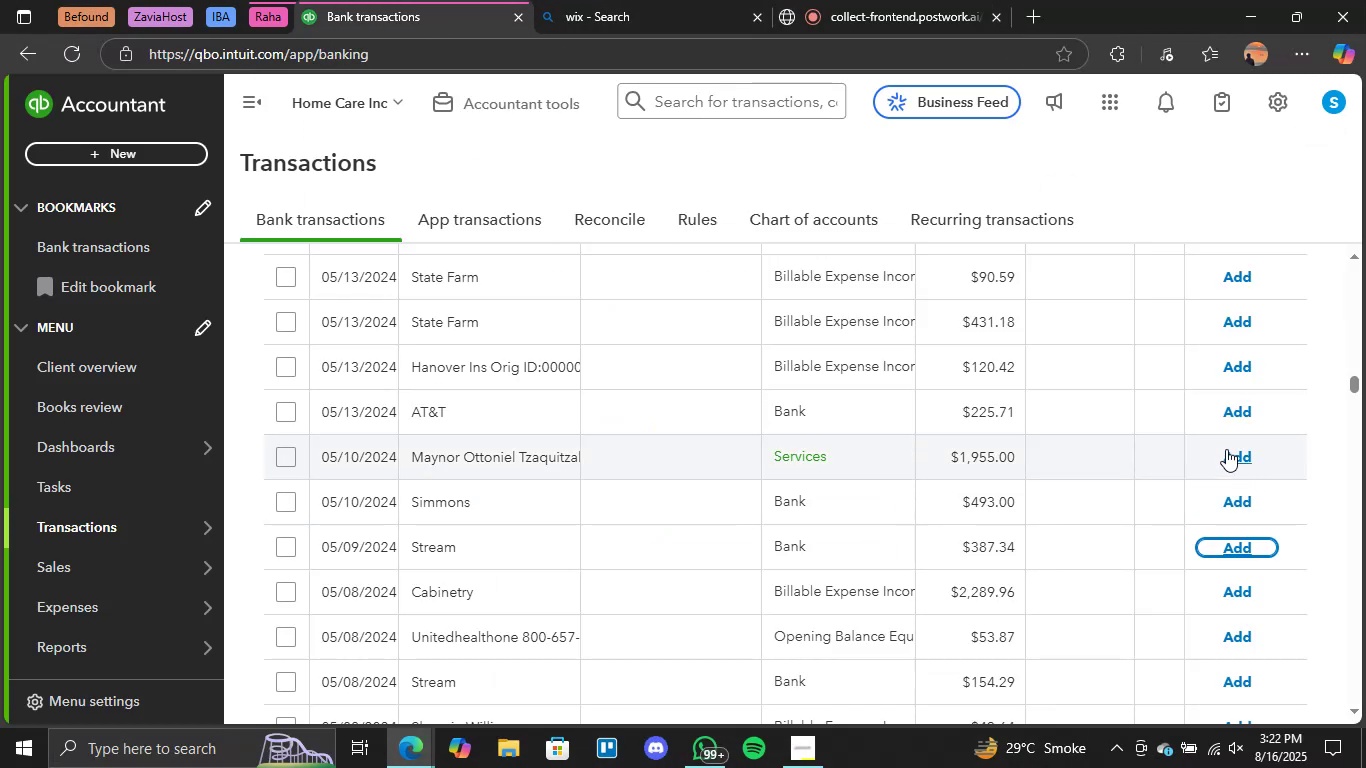 
left_click([1234, 451])
 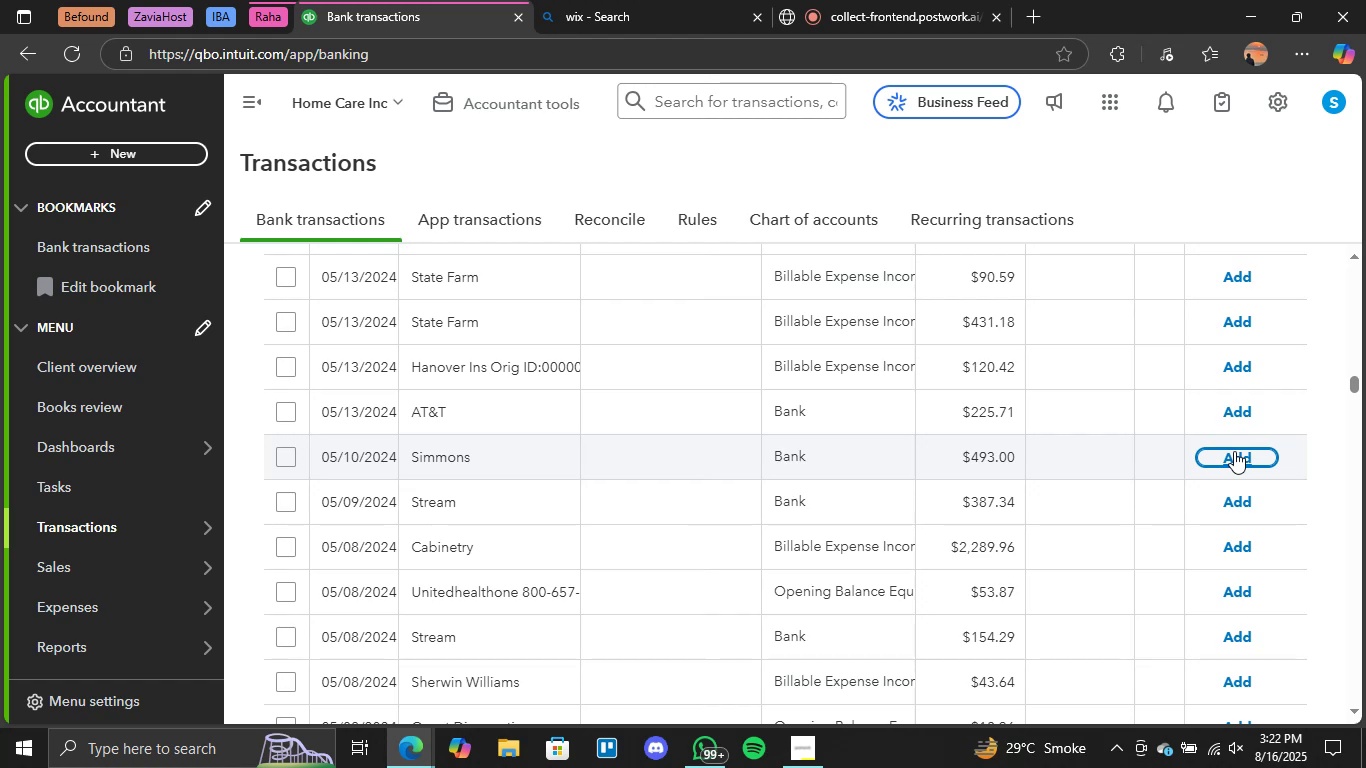 
wait(19.88)
 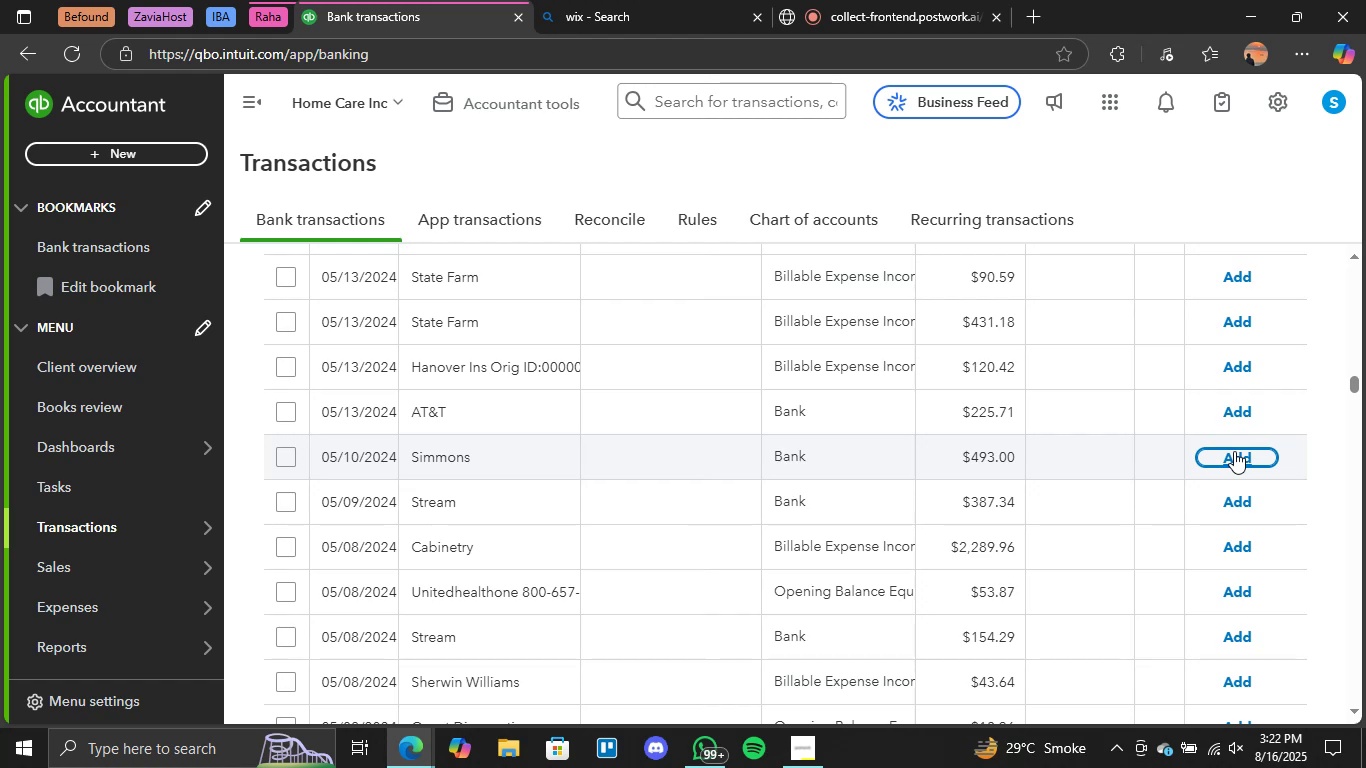 
scroll: coordinate [1014, 515], scroll_direction: up, amount: 4.0
 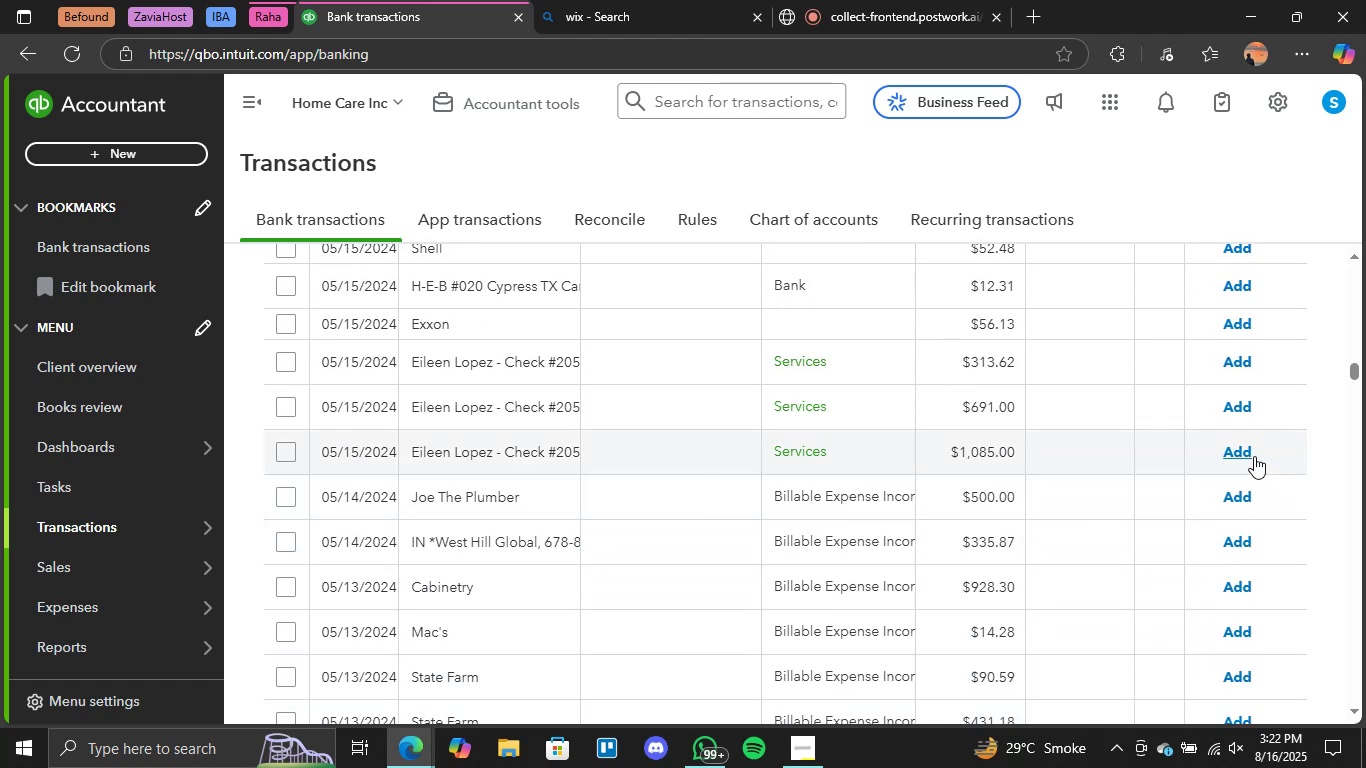 
left_click([1253, 453])
 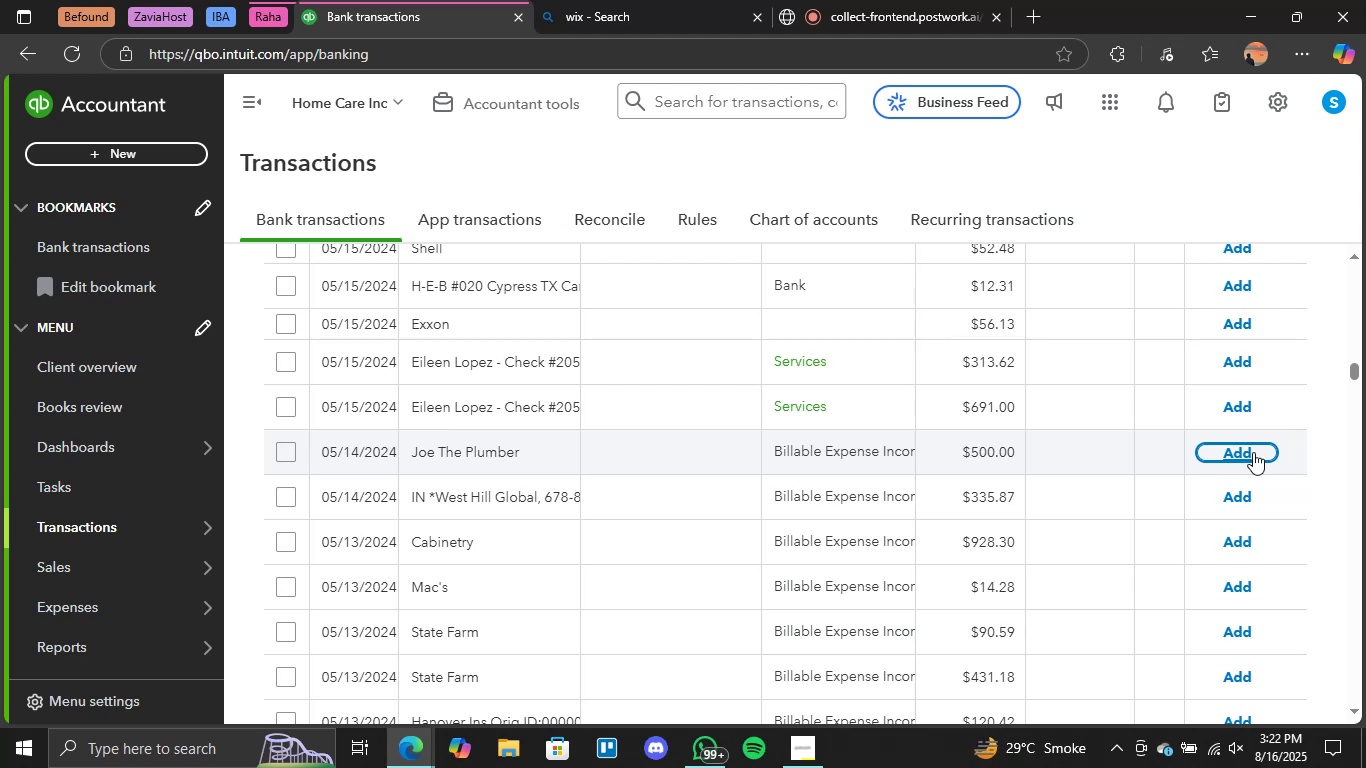 
wait(24.91)
 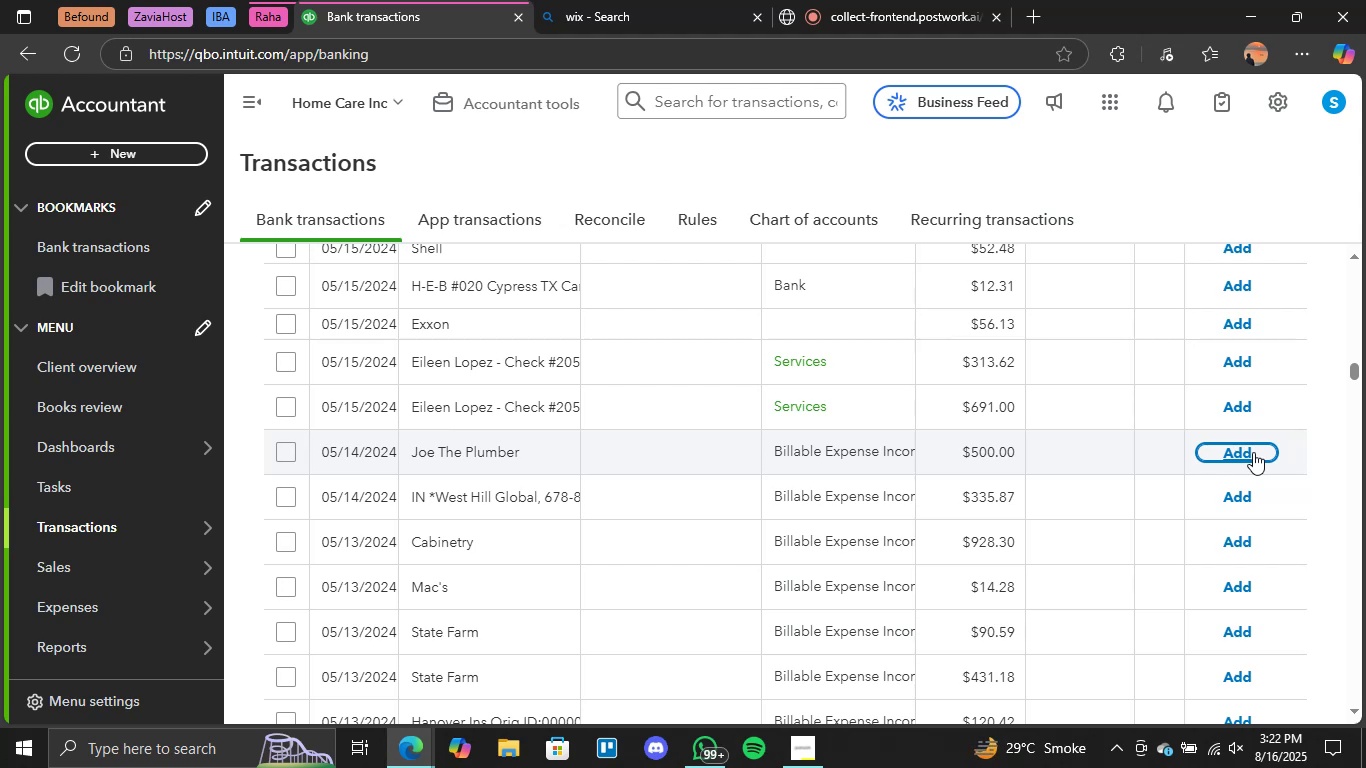 
scroll: coordinate [1031, 466], scroll_direction: up, amount: 1.0
 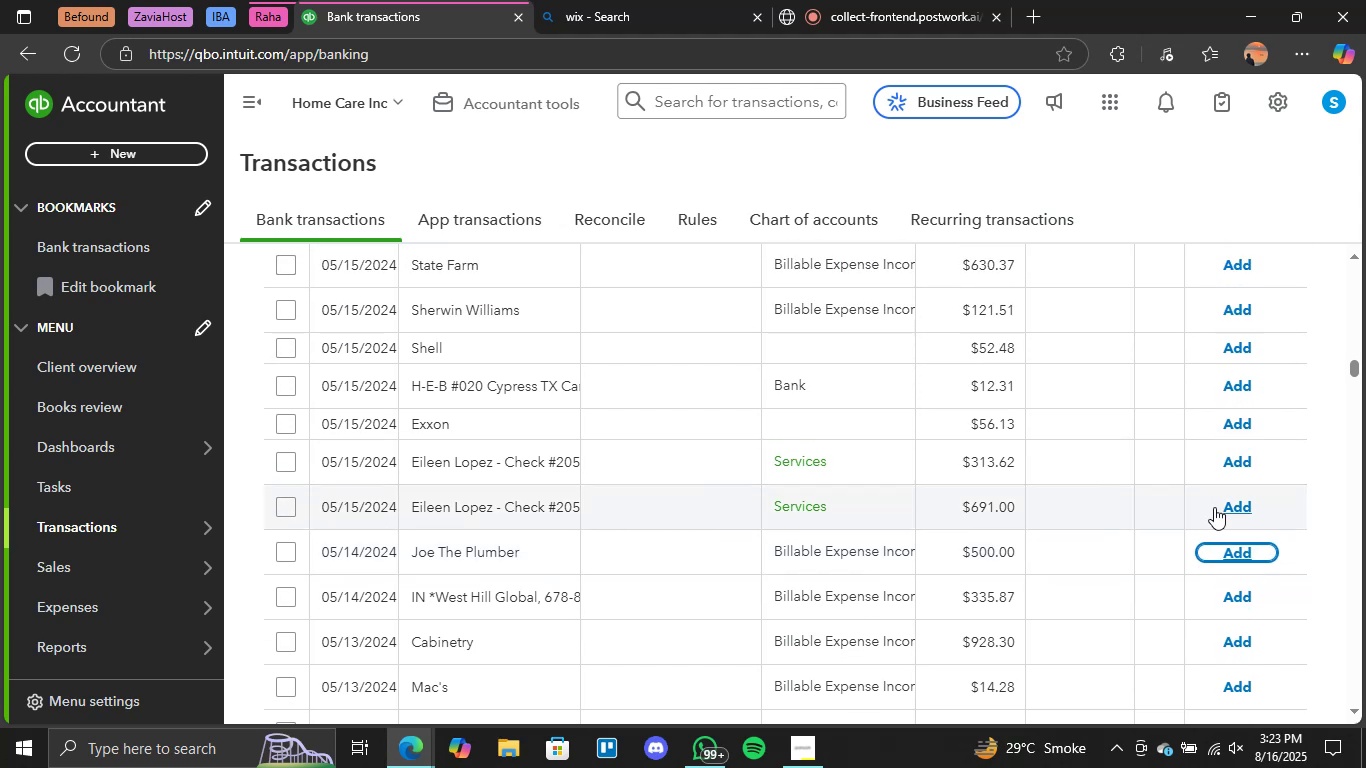 
left_click([1241, 506])
 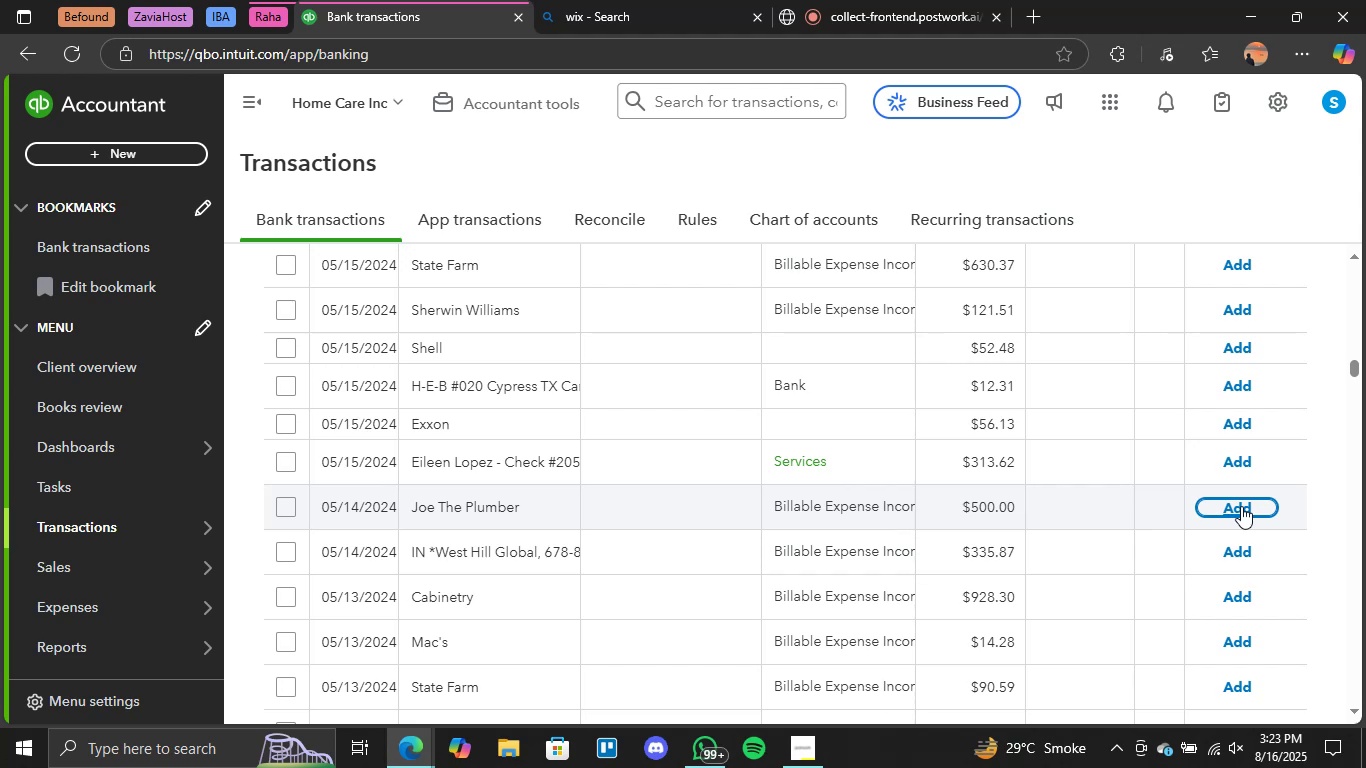 
wait(33.65)
 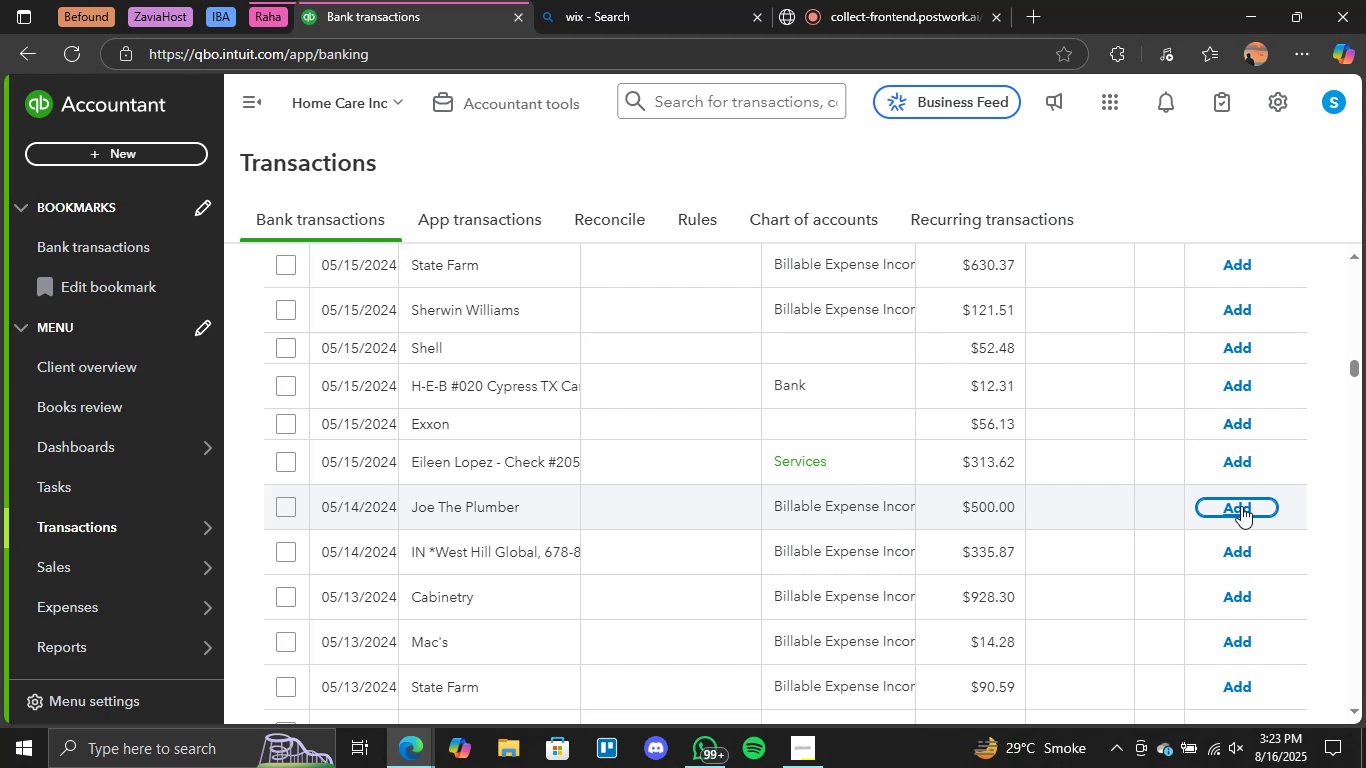 
left_click([1236, 463])
 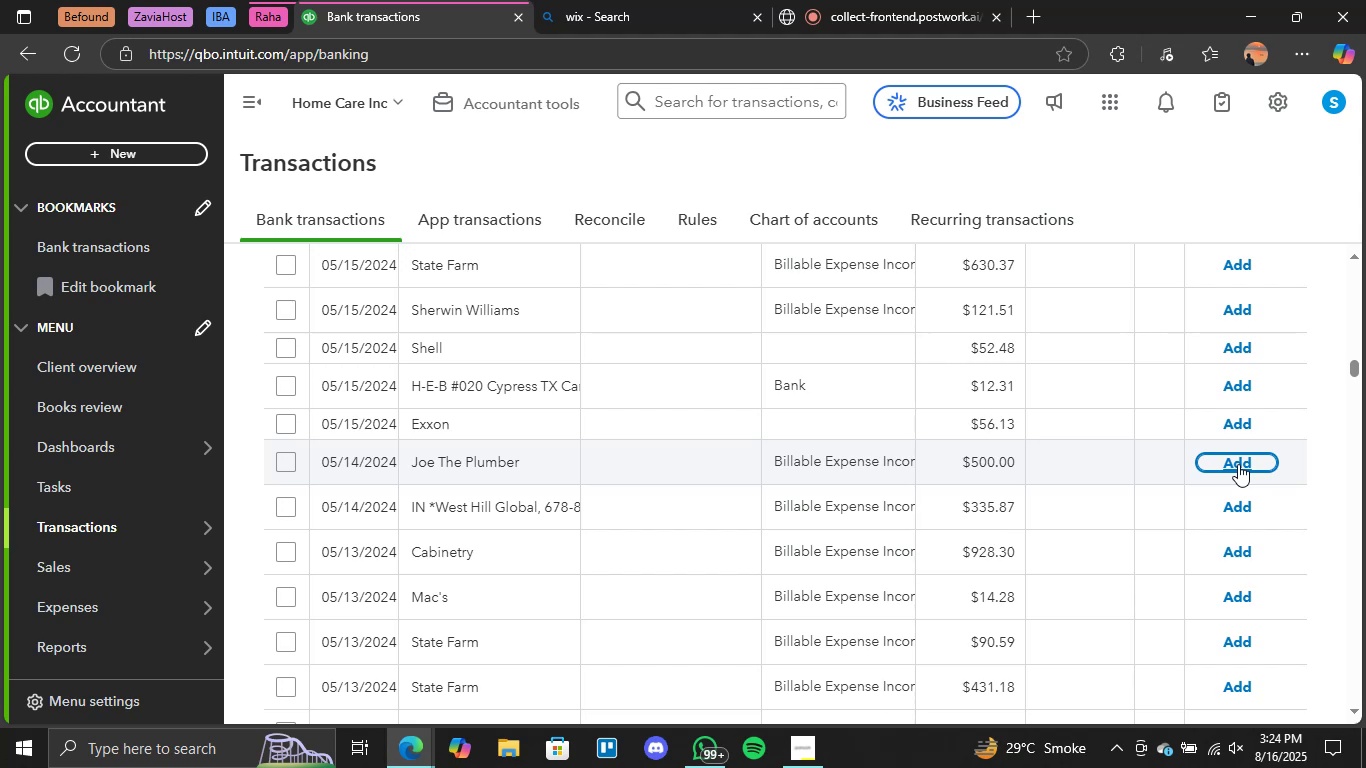 
wait(61.15)
 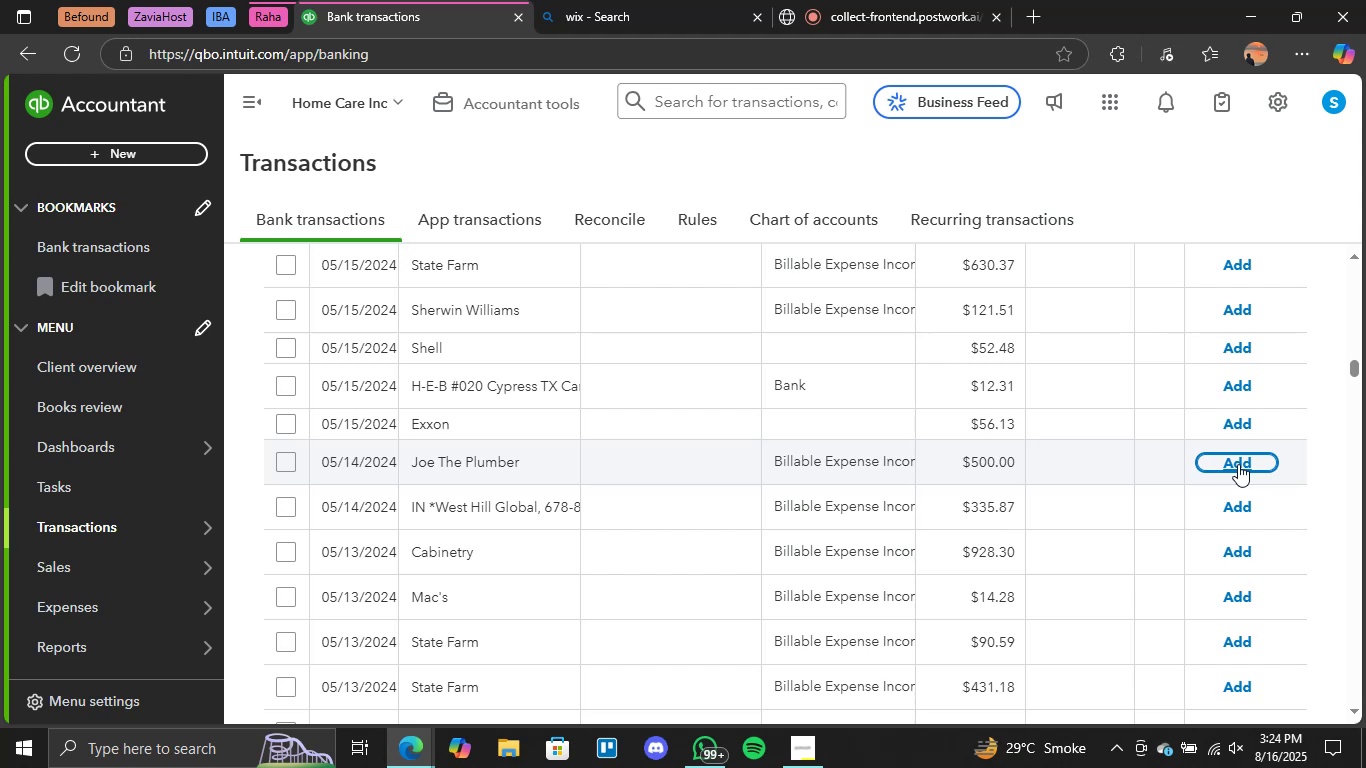 
scroll: coordinate [975, 432], scroll_direction: up, amount: 6.0
 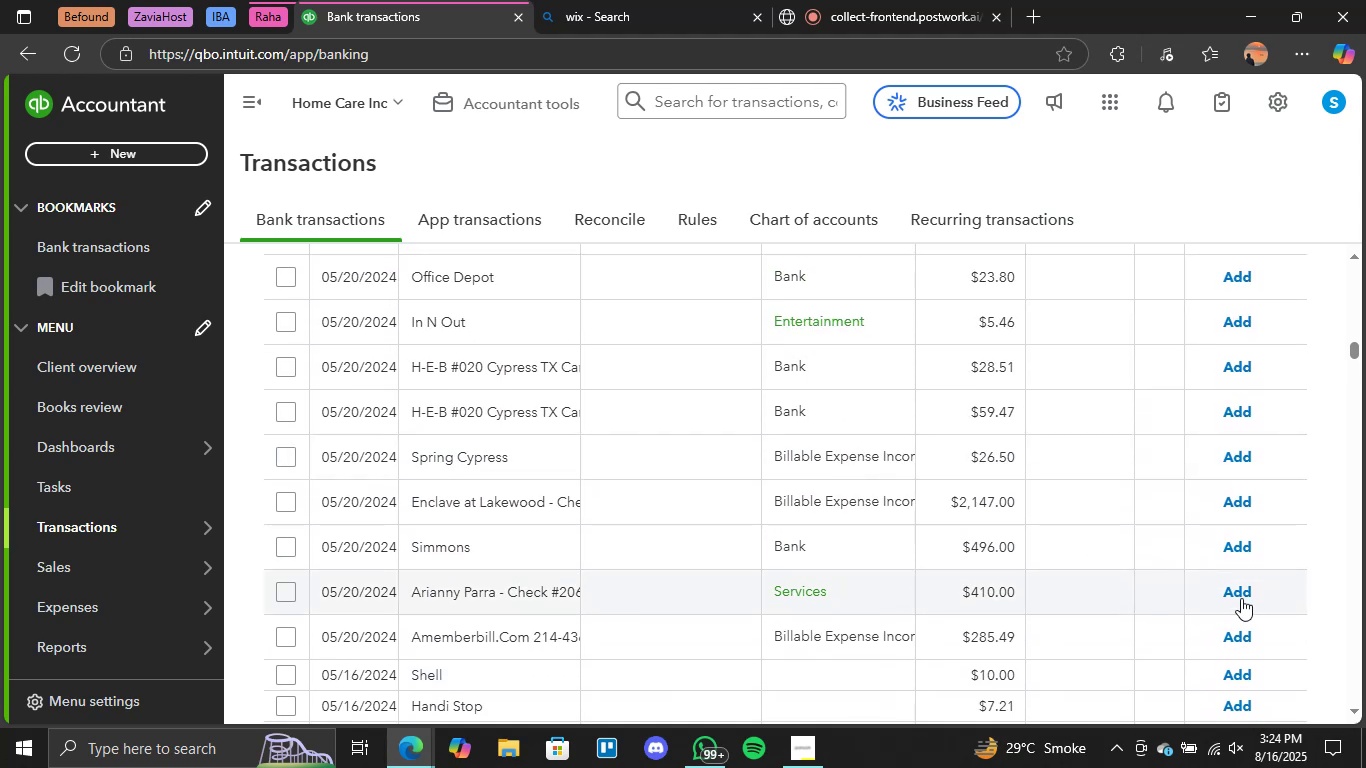 
left_click([1240, 597])
 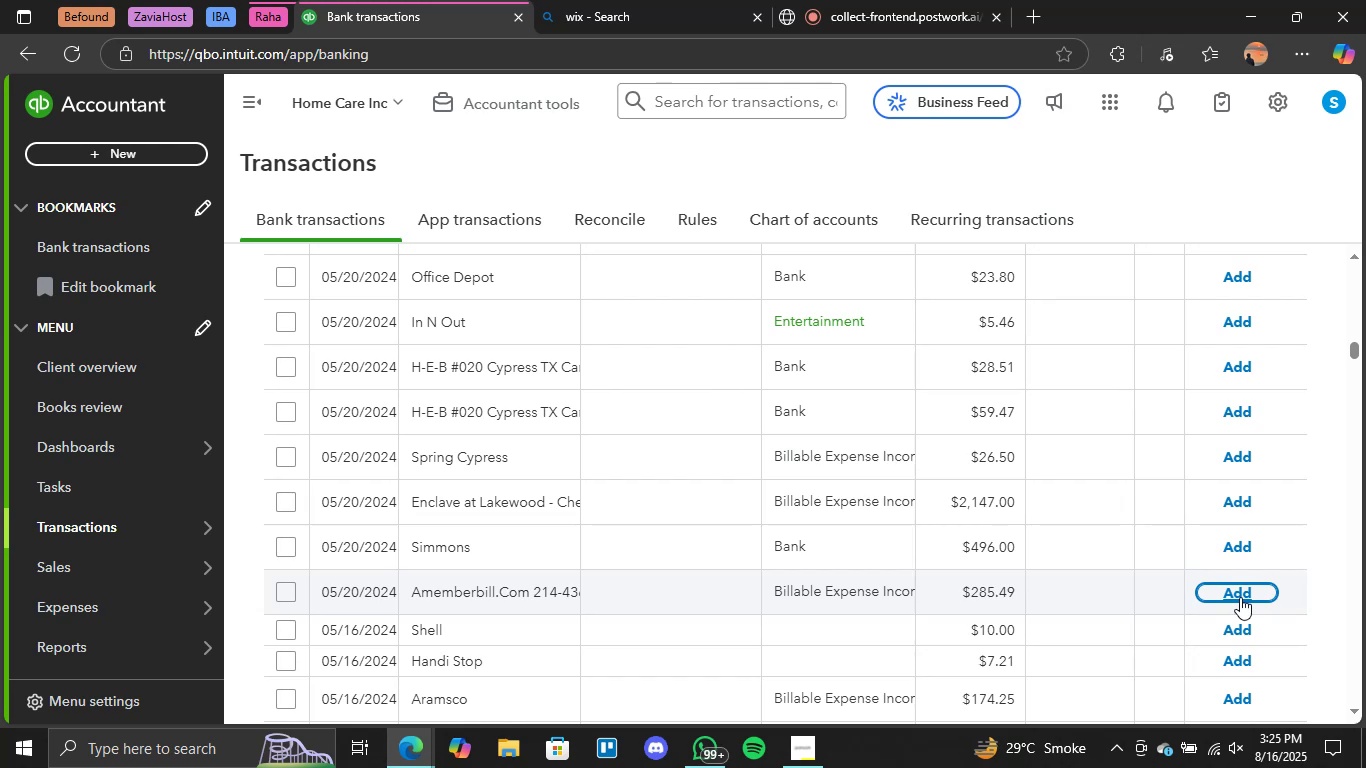 
wait(30.66)
 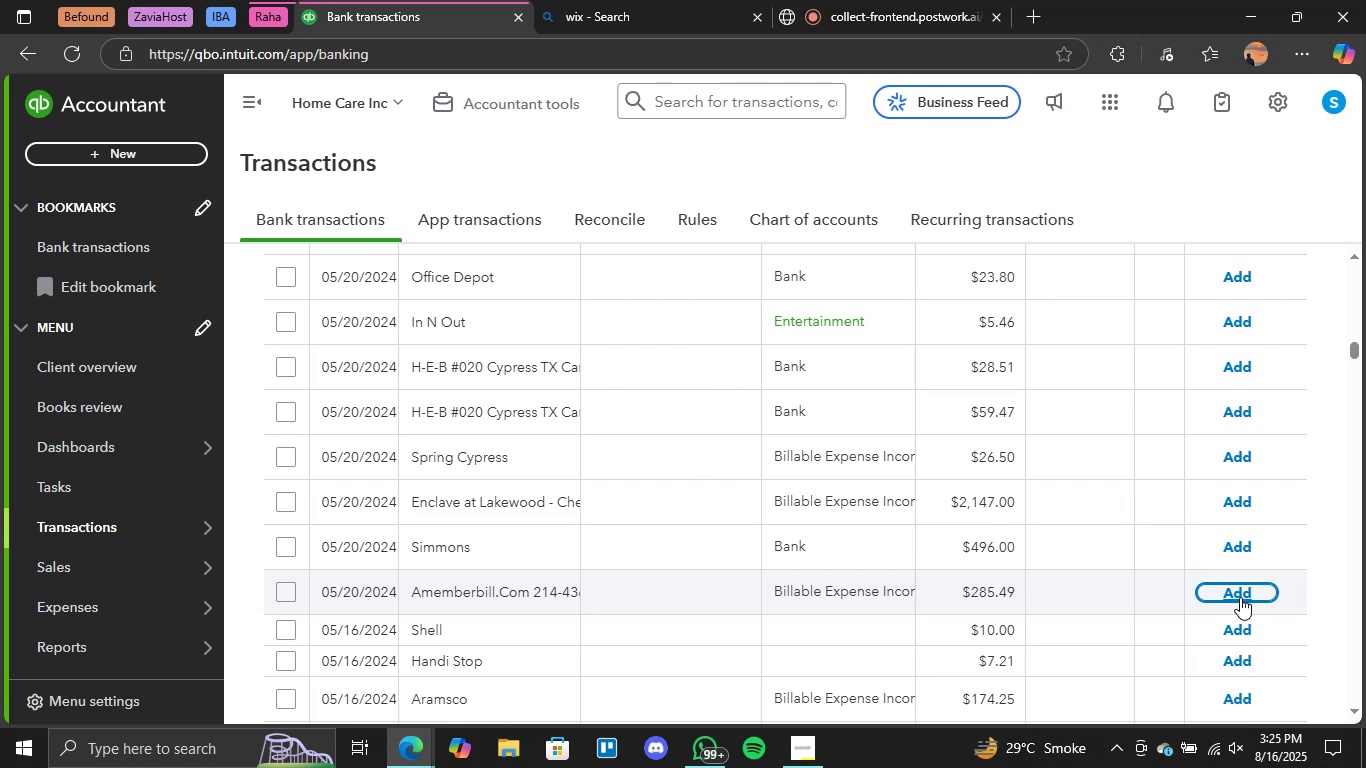 
scroll: coordinate [945, 545], scroll_direction: up, amount: 2.0
 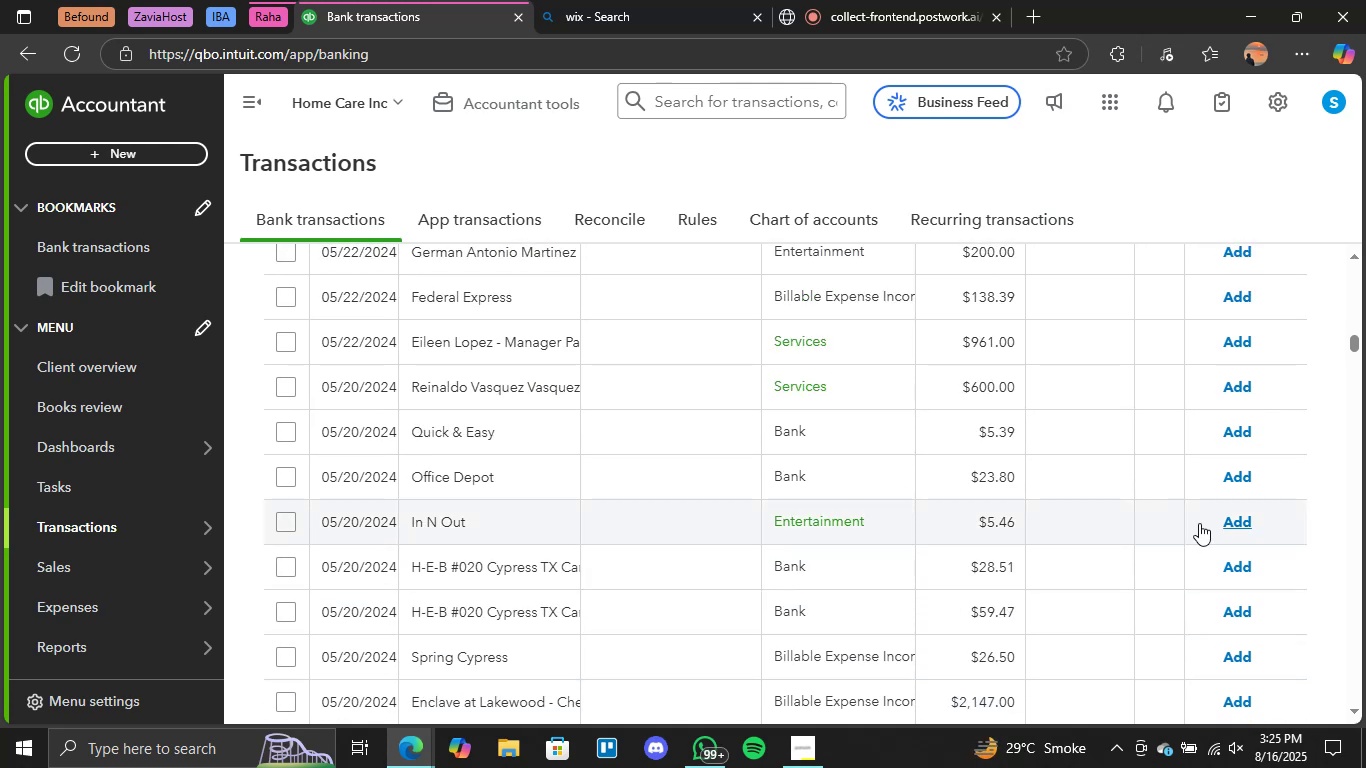 
left_click([1241, 524])
 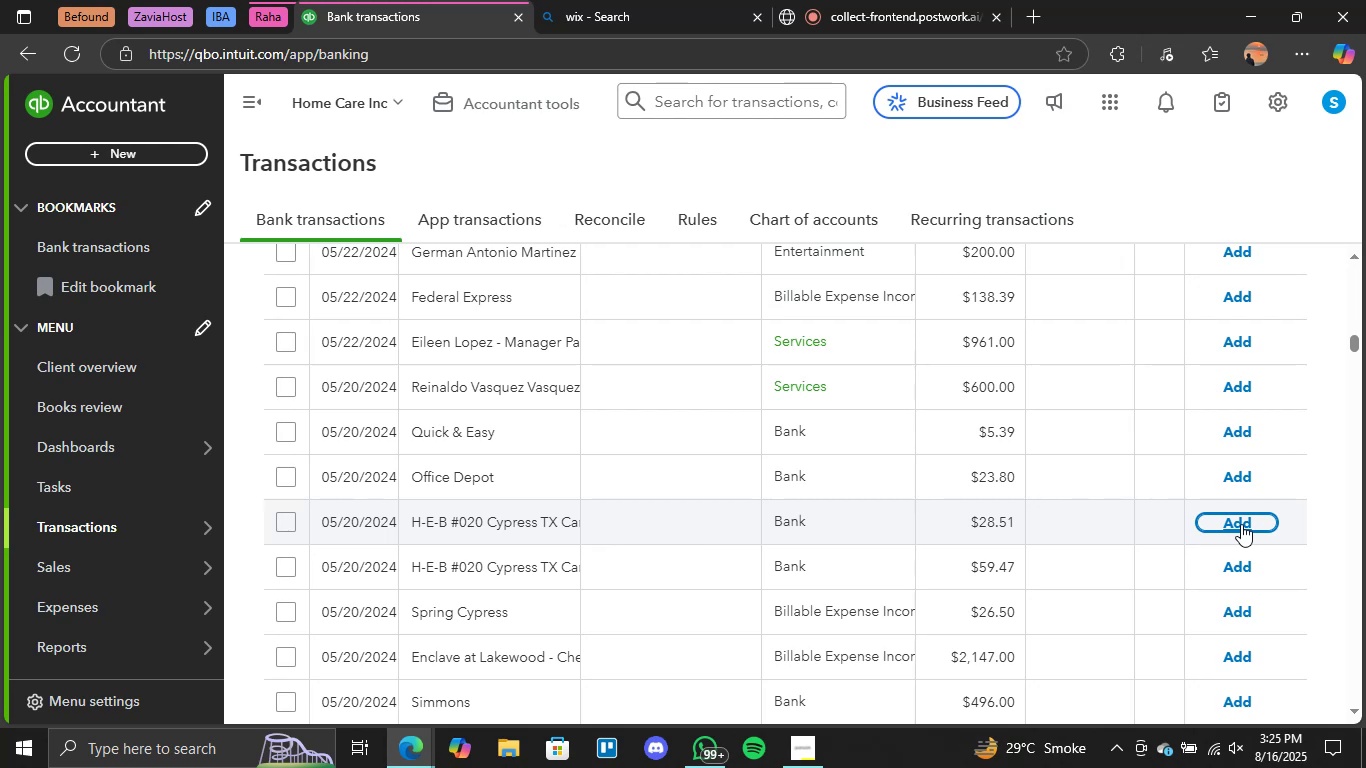 
wait(50.7)
 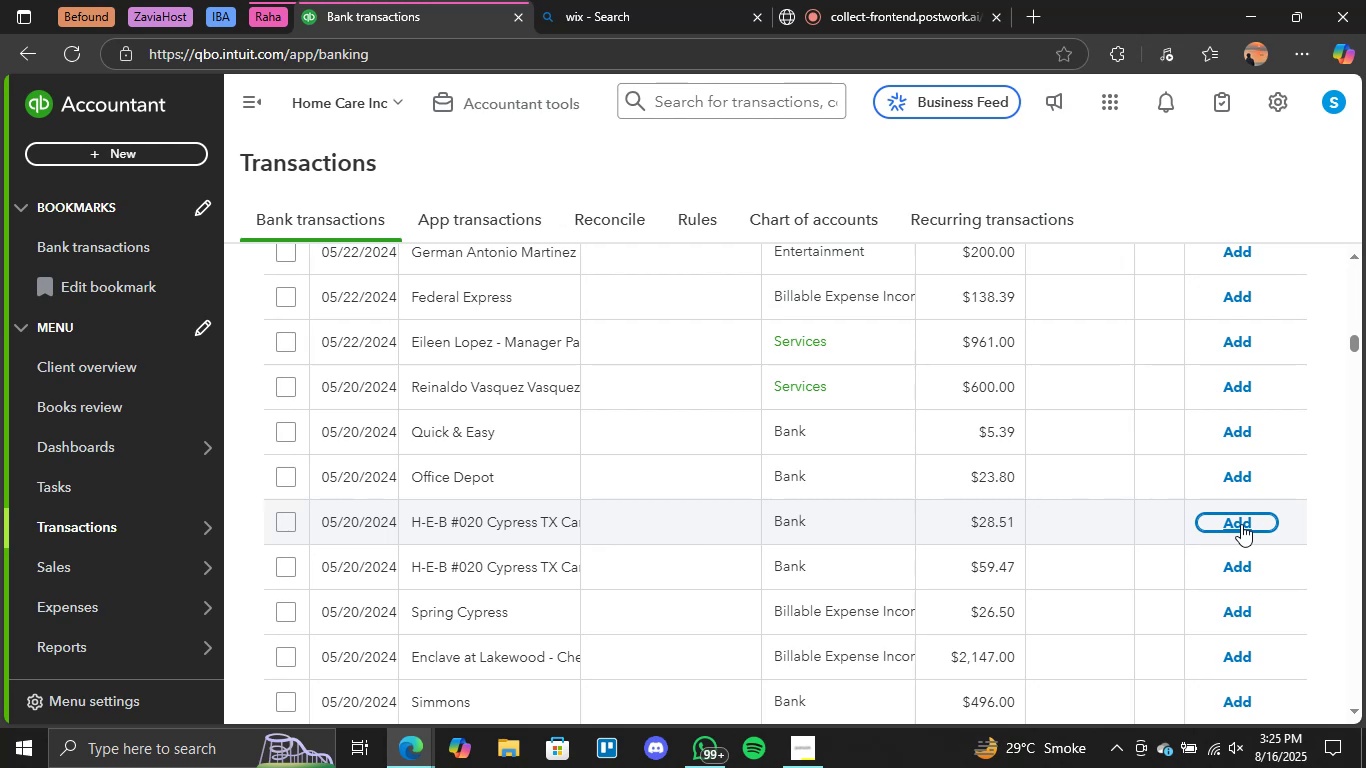 
left_click([1236, 385])
 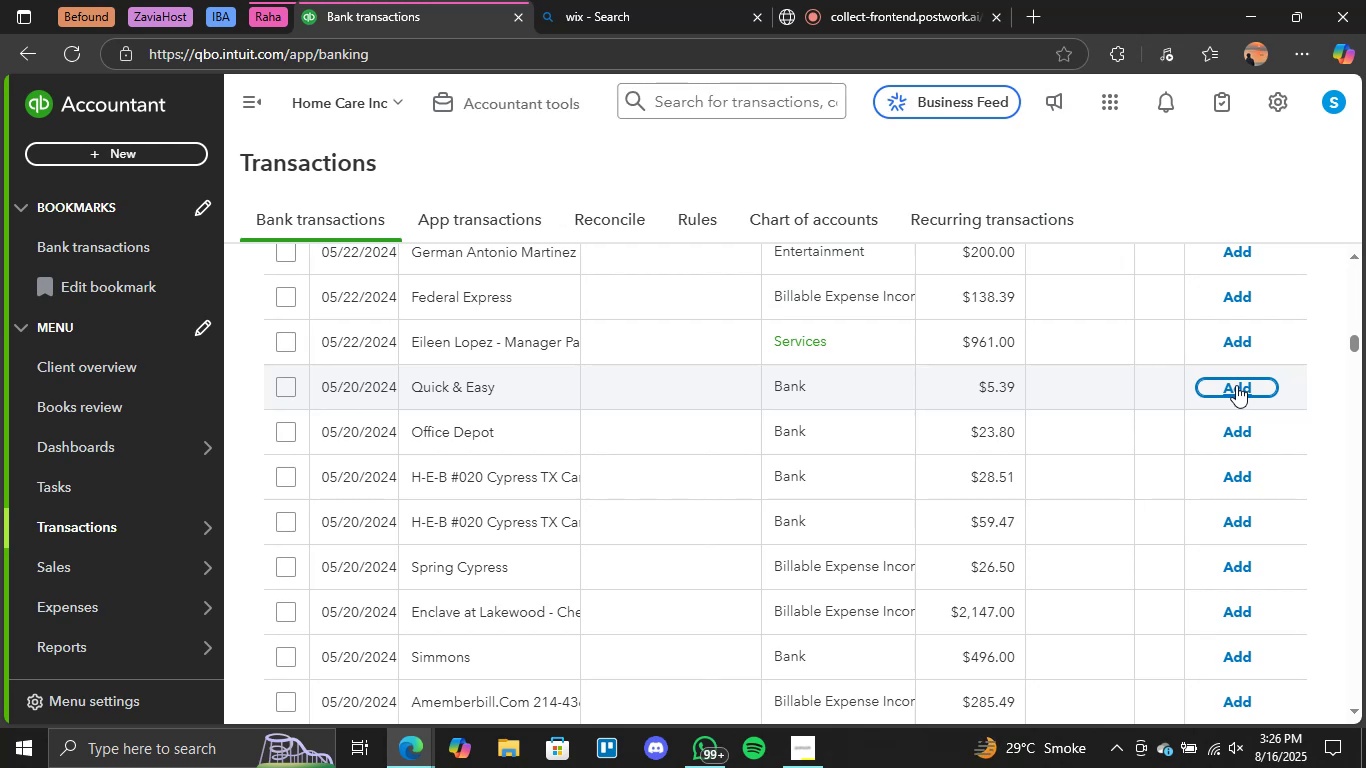 
wait(14.45)
 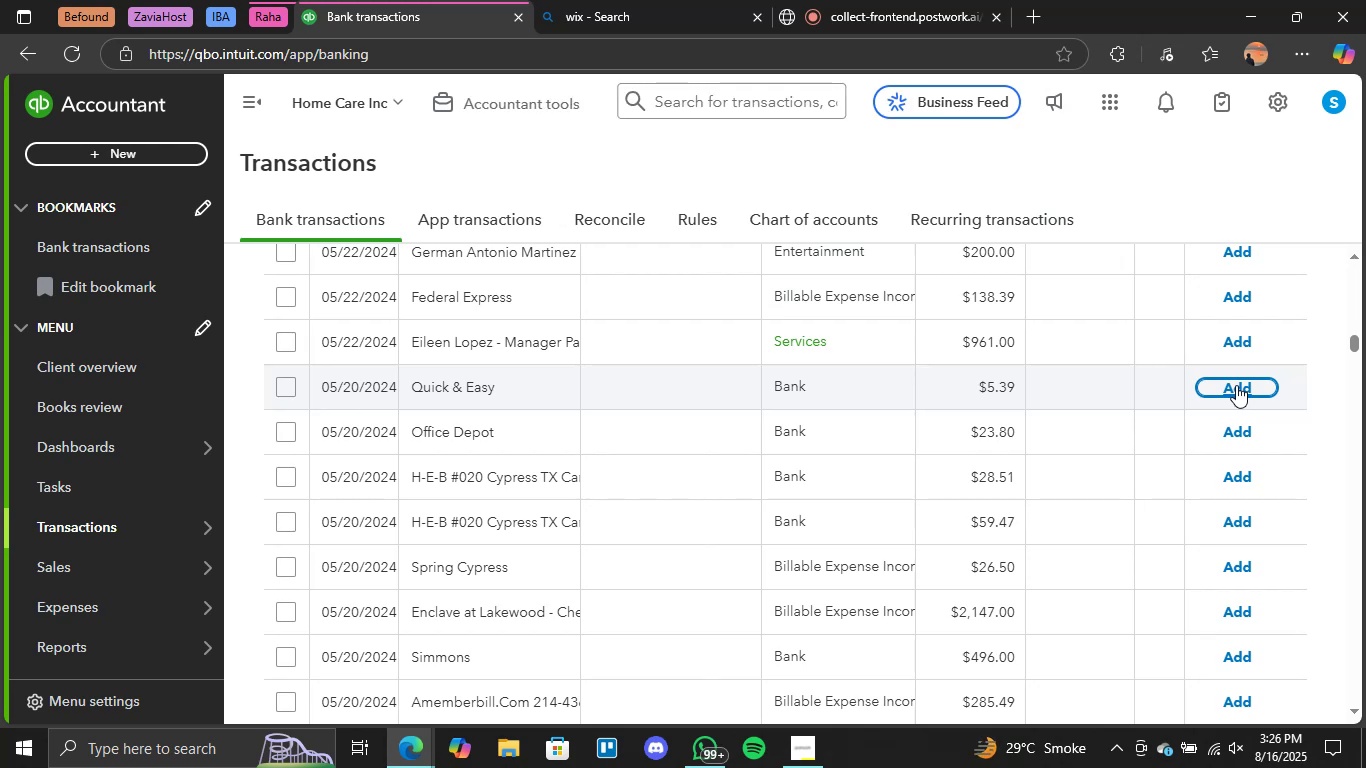 
left_click([1234, 345])
 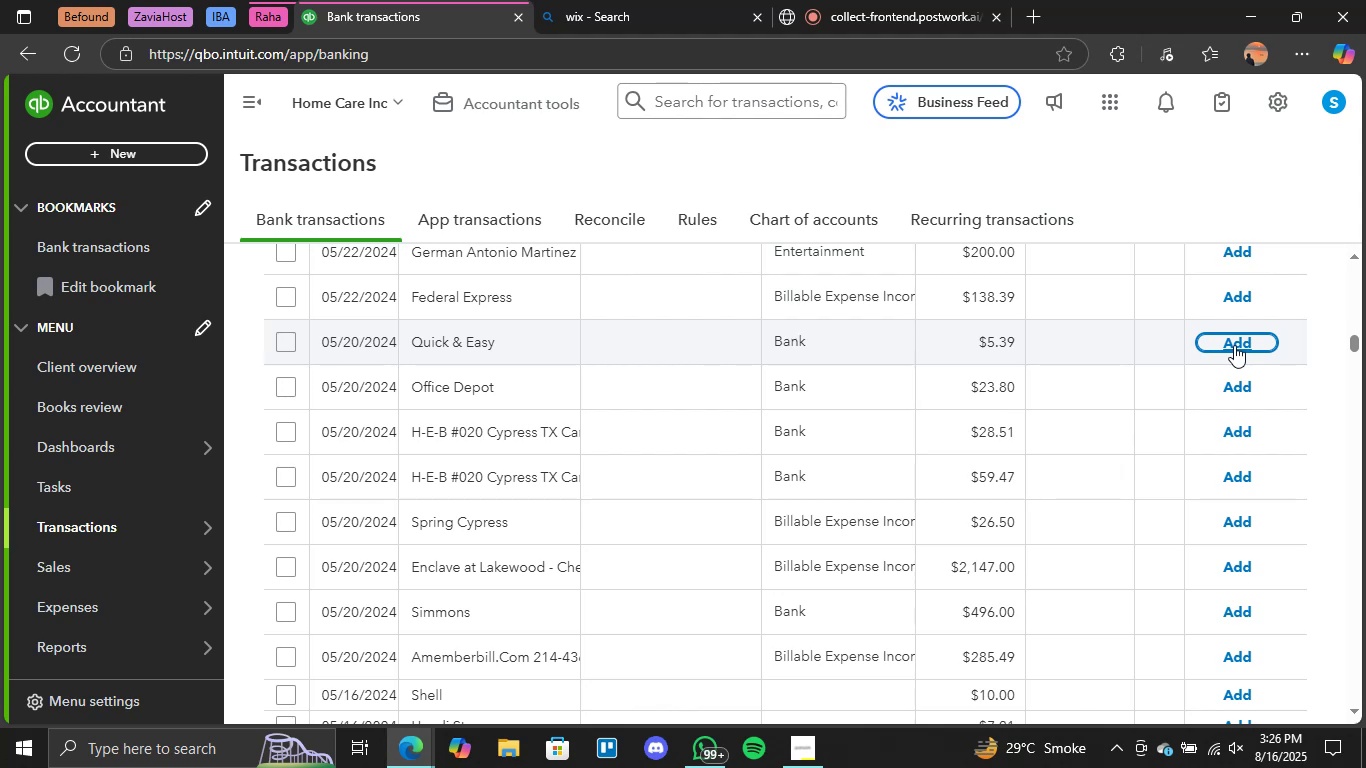 
wait(37.24)
 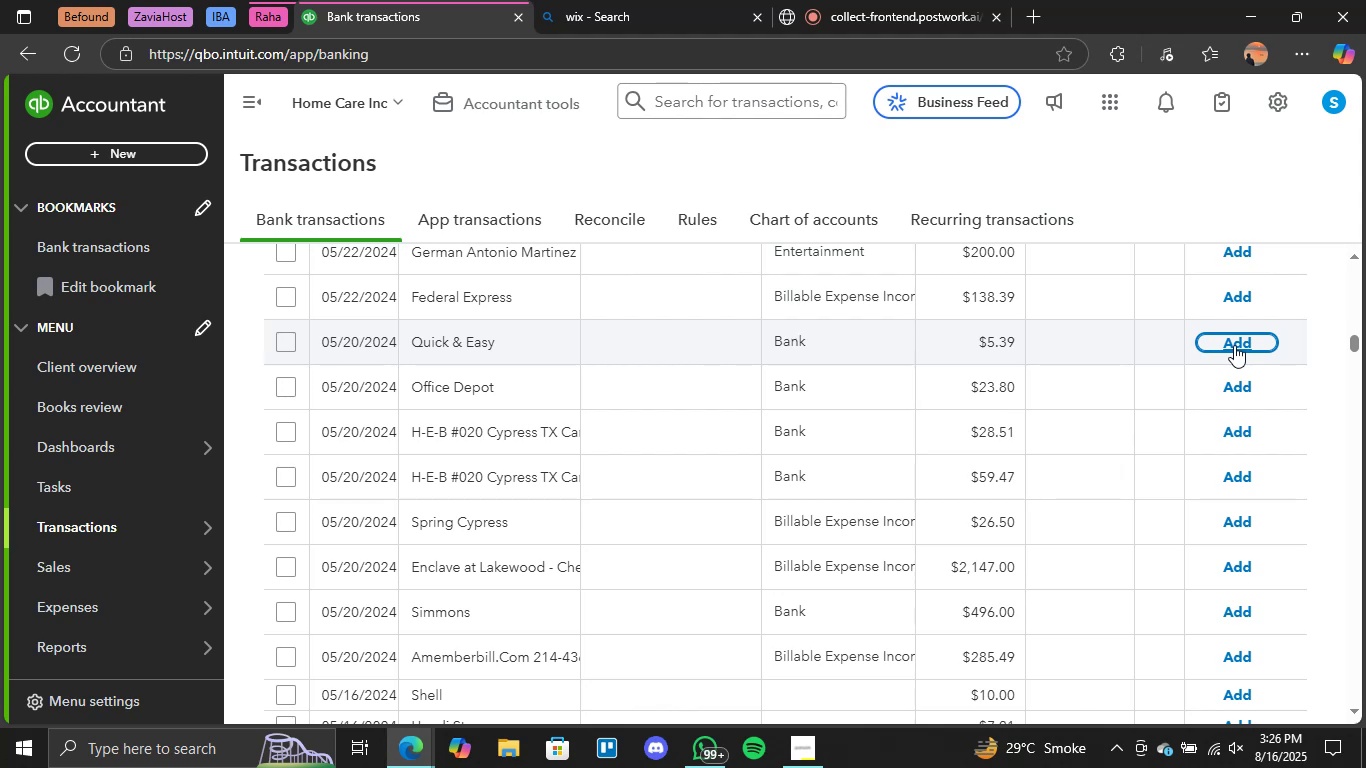 
scroll: coordinate [983, 391], scroll_direction: up, amount: 7.0
 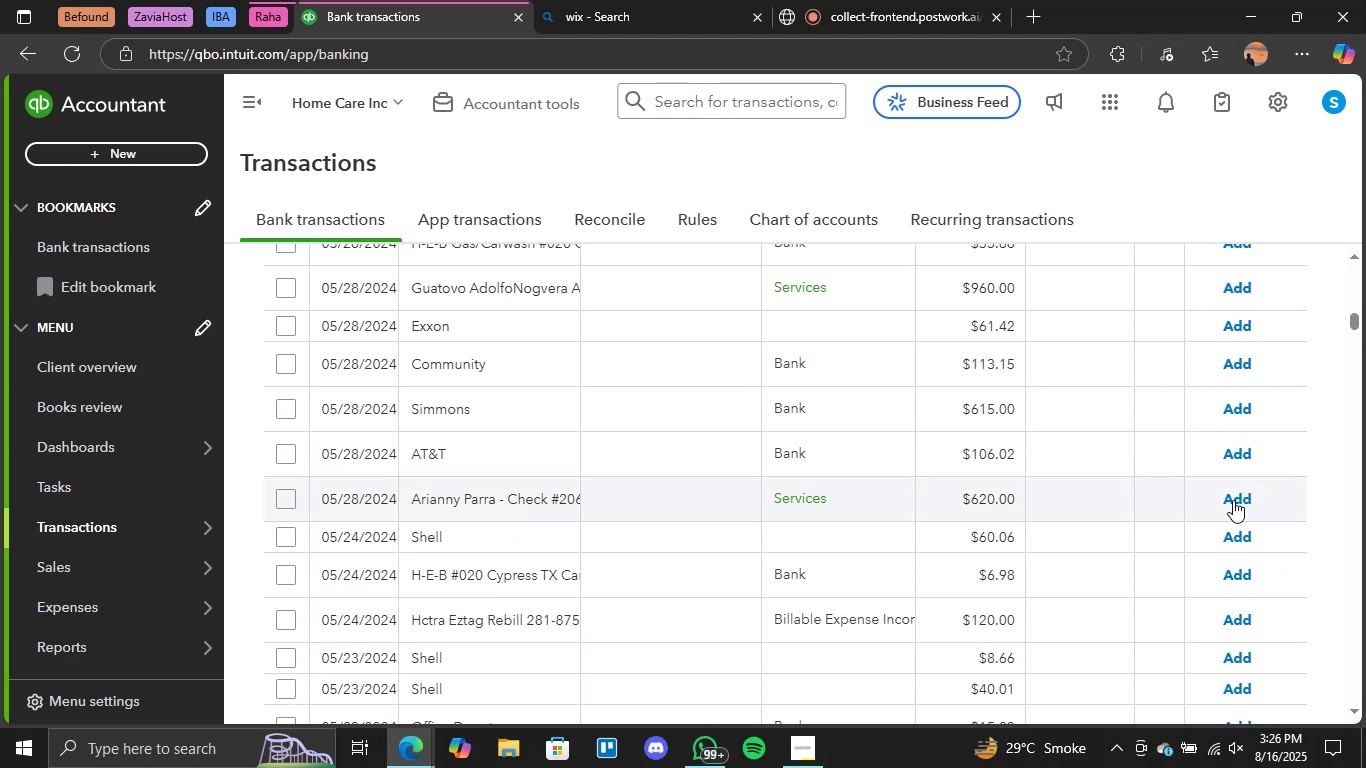 
left_click([1235, 500])
 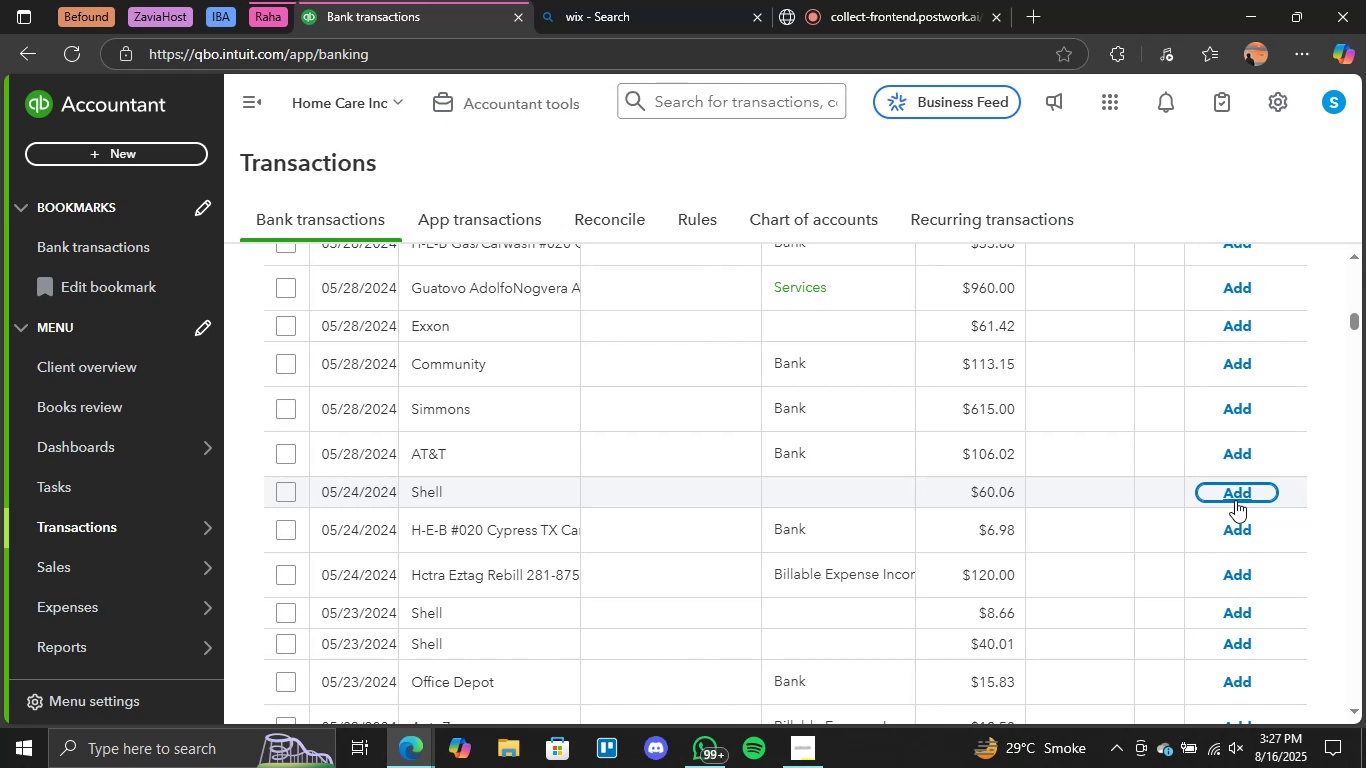 
wait(12.58)
 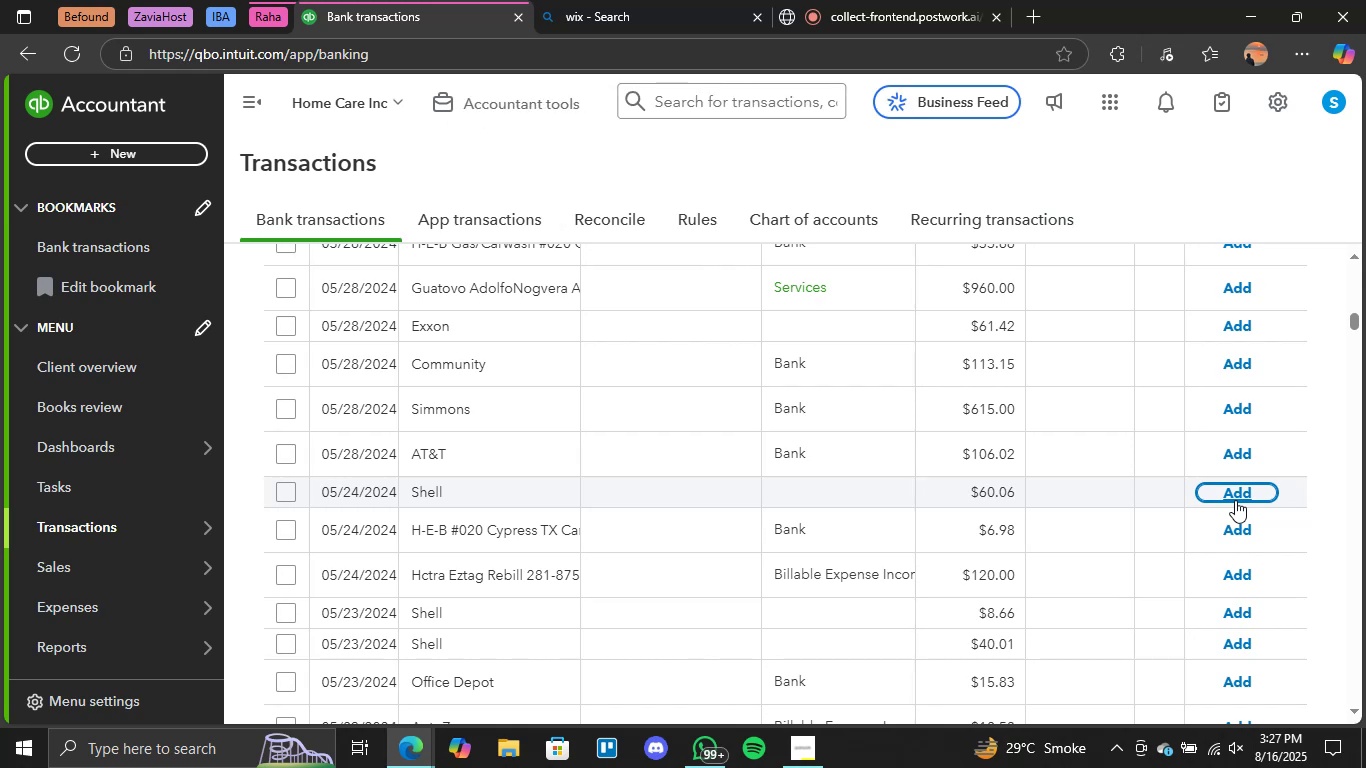 
scroll: coordinate [1062, 462], scroll_direction: up, amount: 1.0
 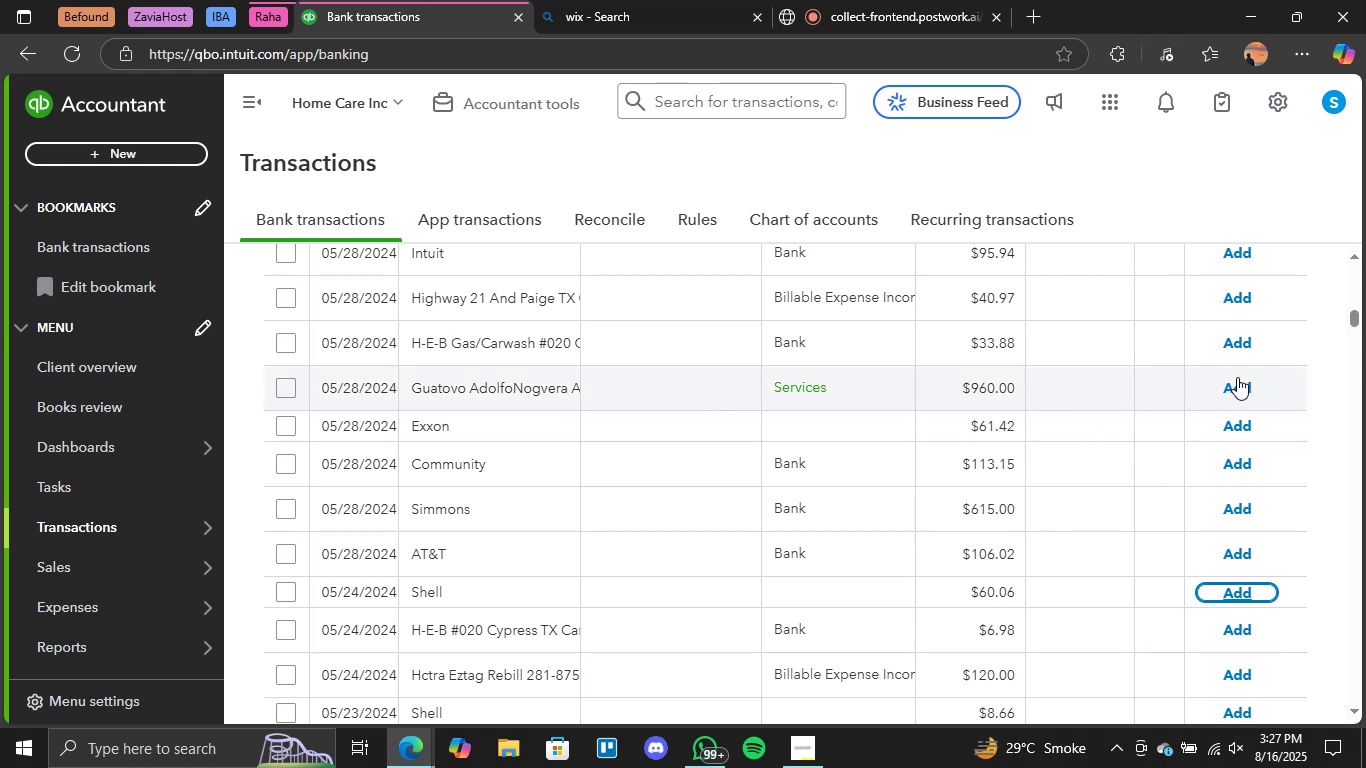 
left_click([1238, 385])
 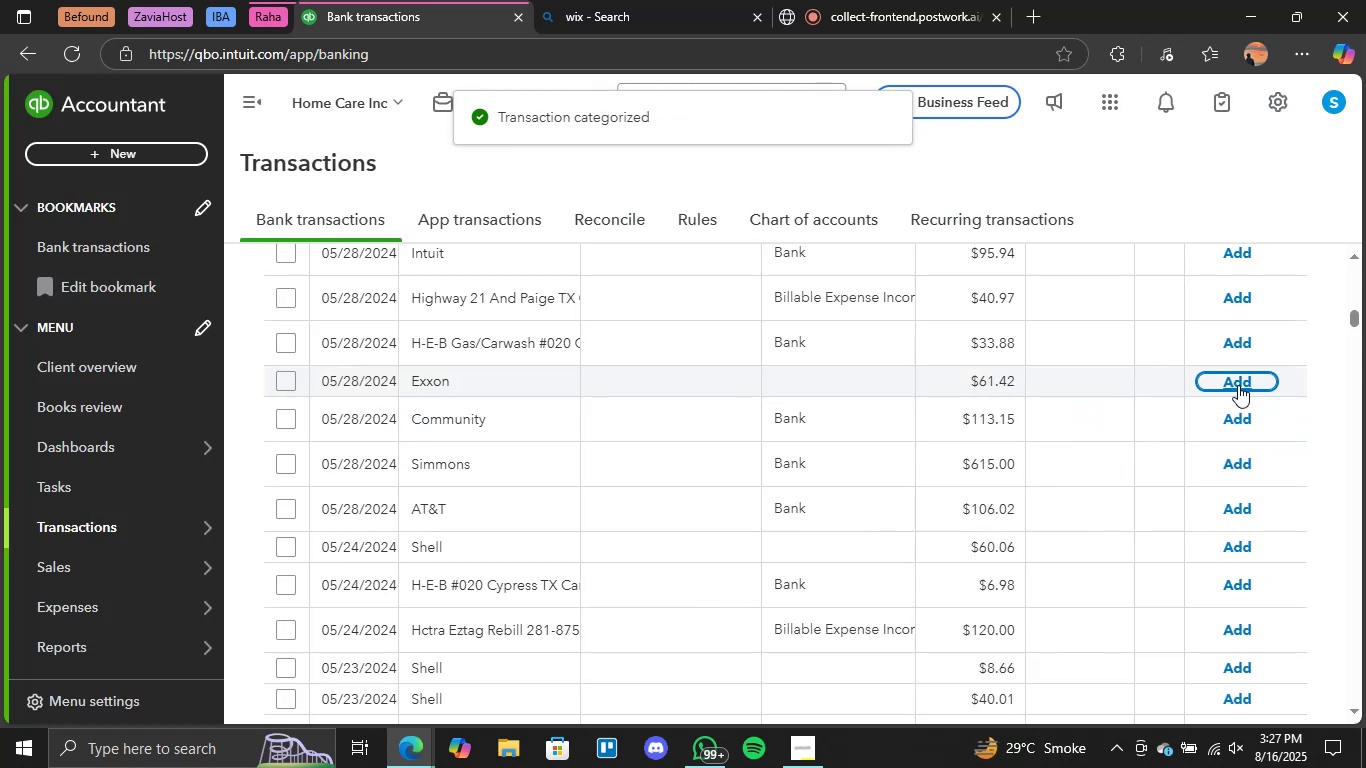 
wait(9.79)
 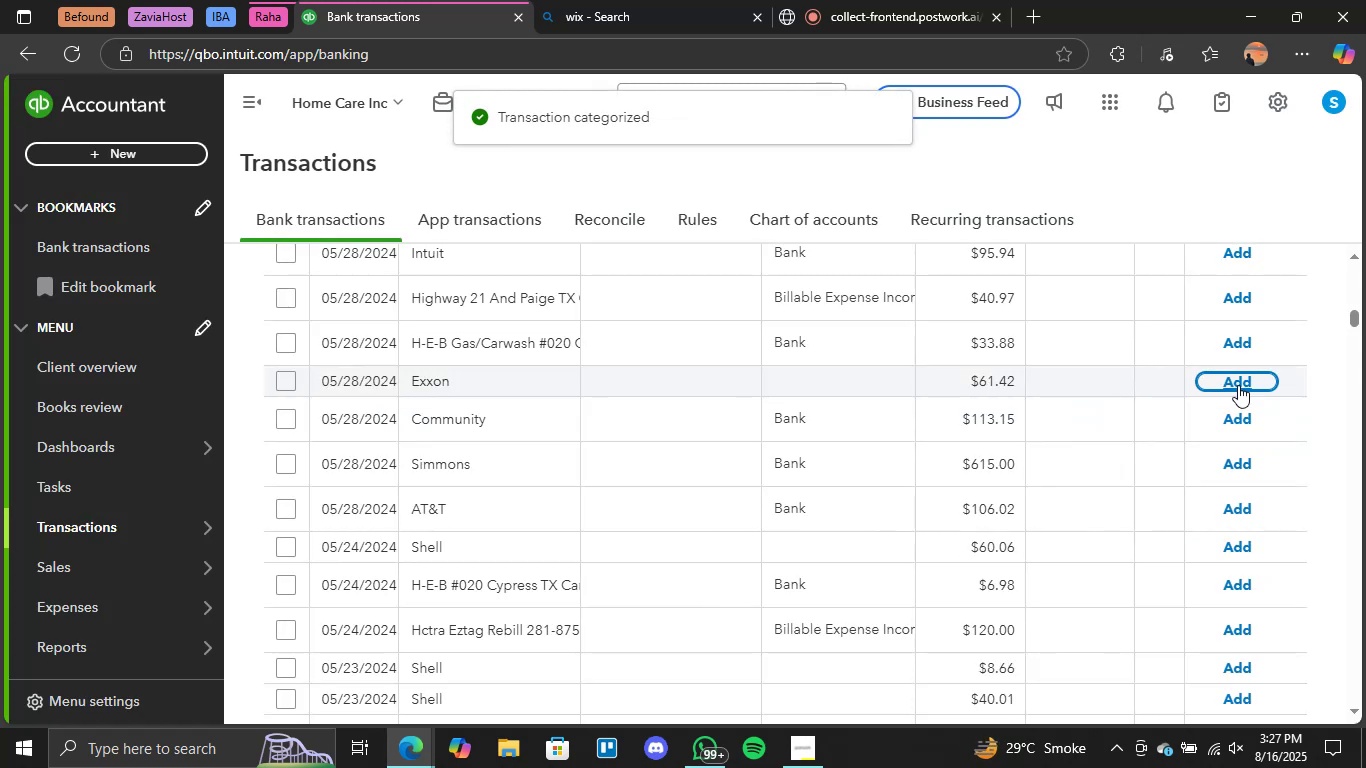 
scroll: coordinate [778, 469], scroll_direction: up, amount: 3.0
 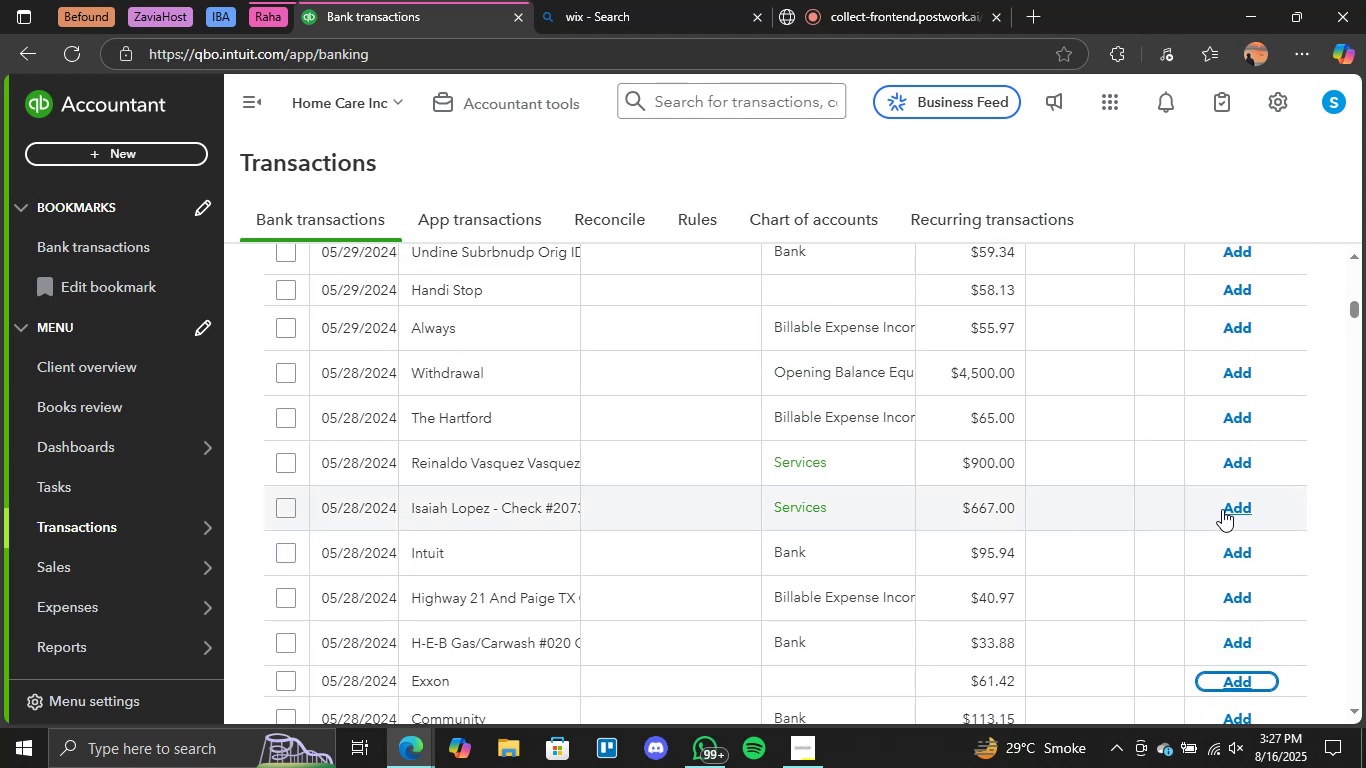 
left_click([1236, 510])
 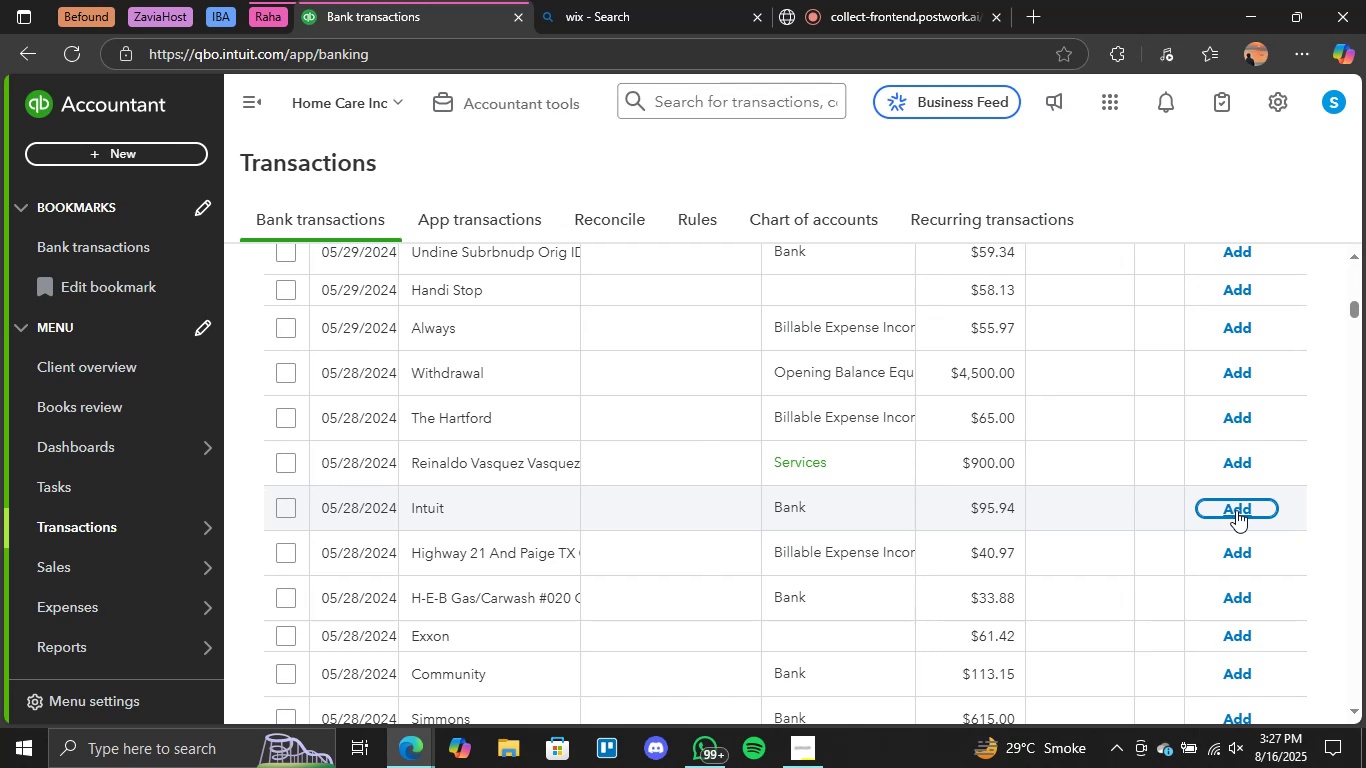 
wait(22.26)
 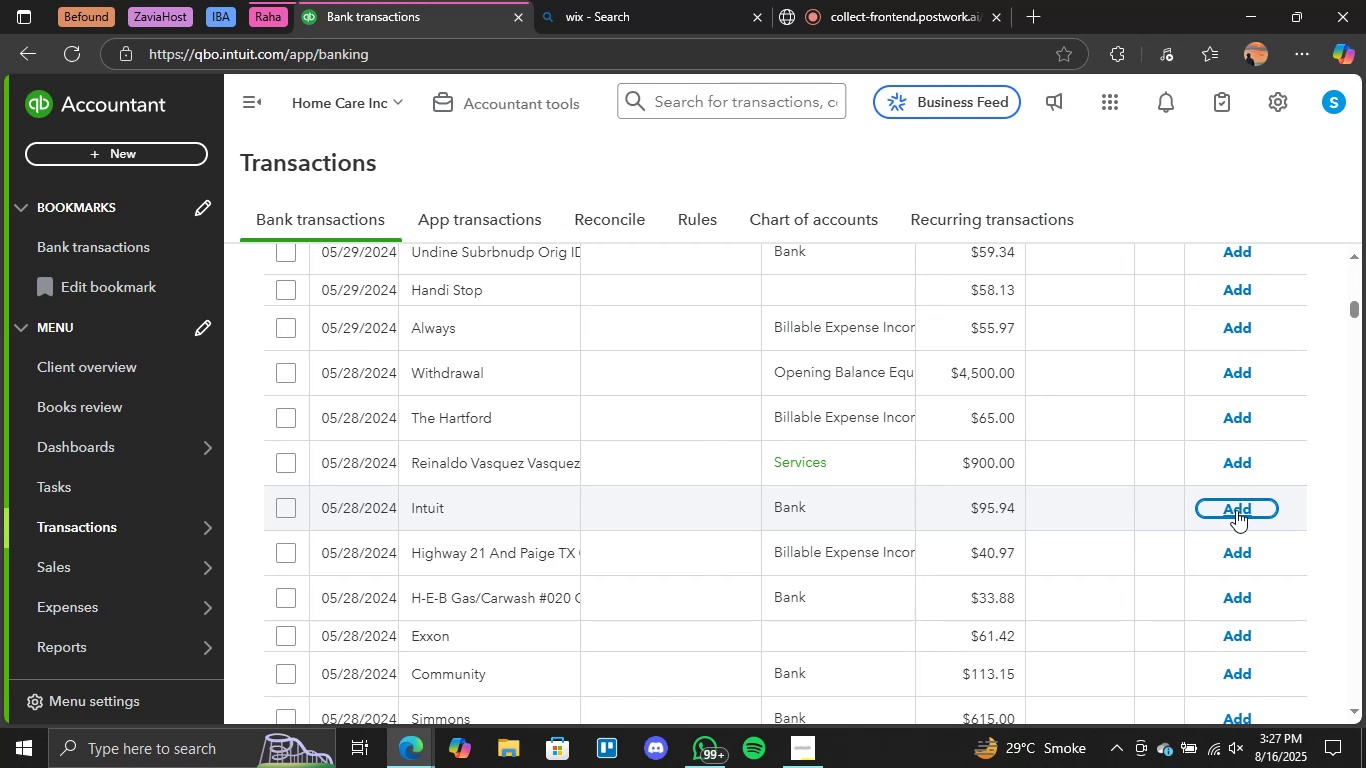 
left_click([1238, 460])
 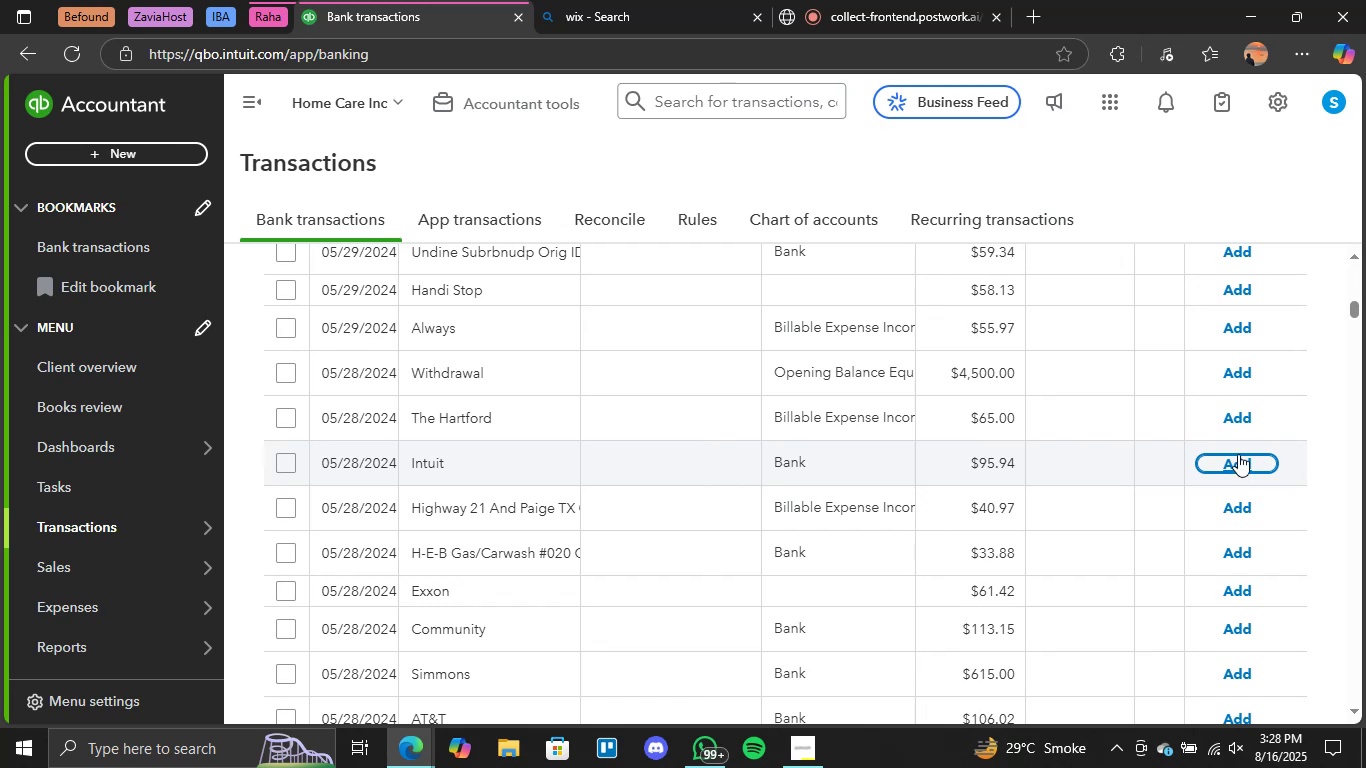 
wait(26.9)
 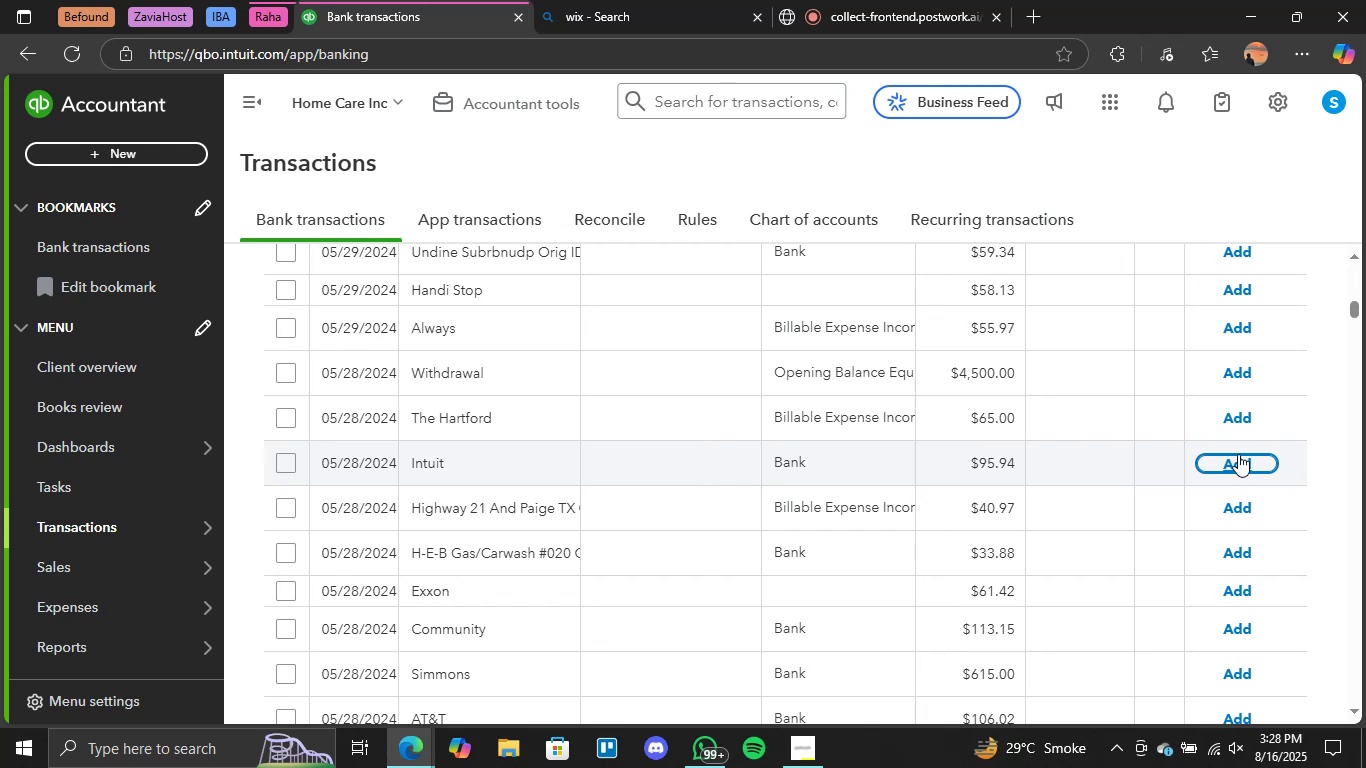 
scroll: coordinate [833, 525], scroll_direction: up, amount: 3.0
 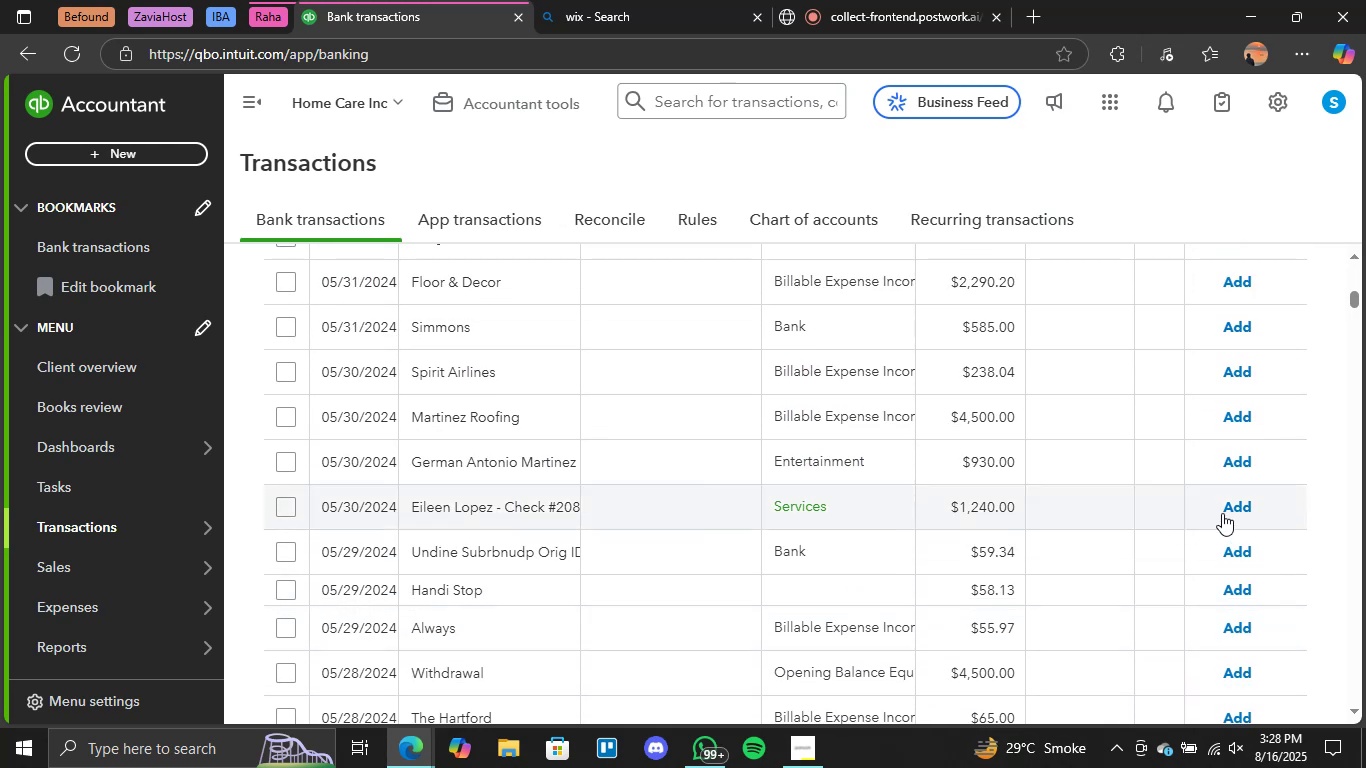 
left_click([1226, 511])
 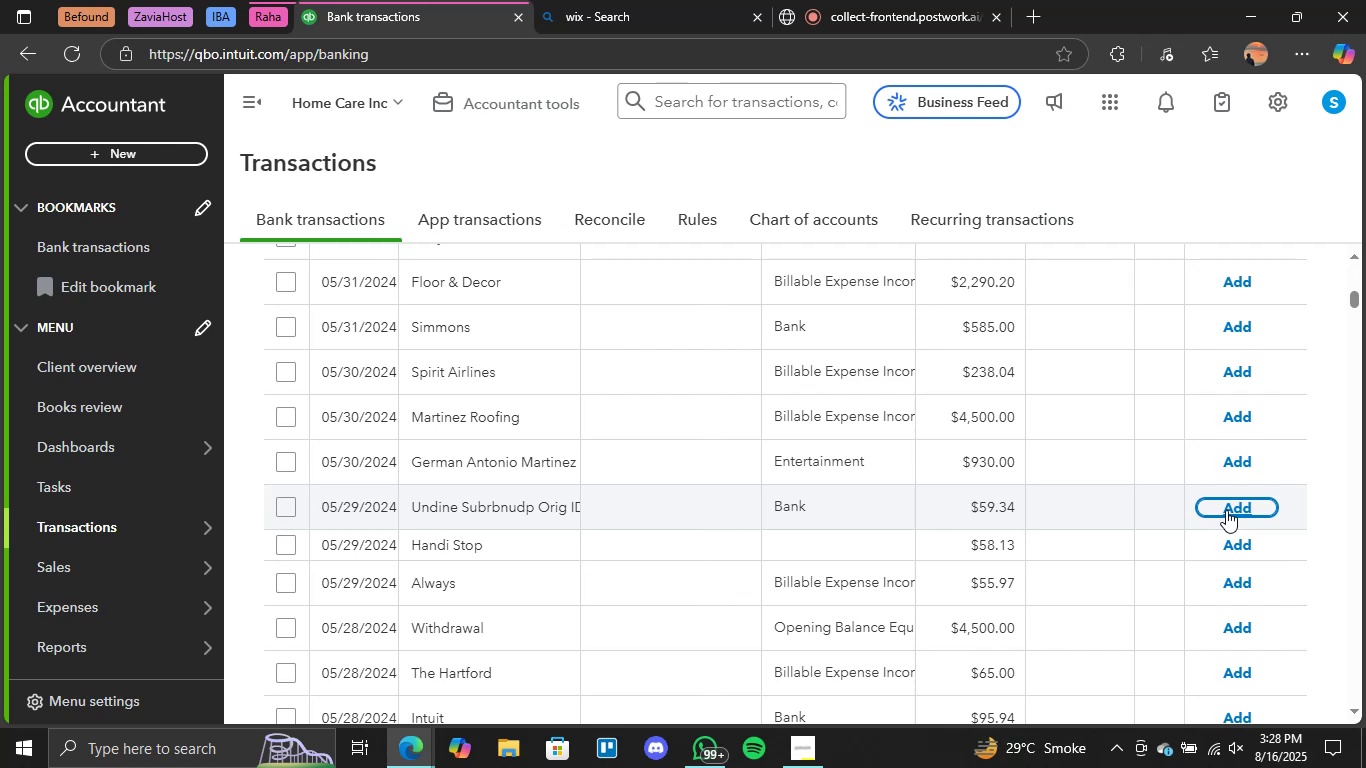 
wait(37.27)
 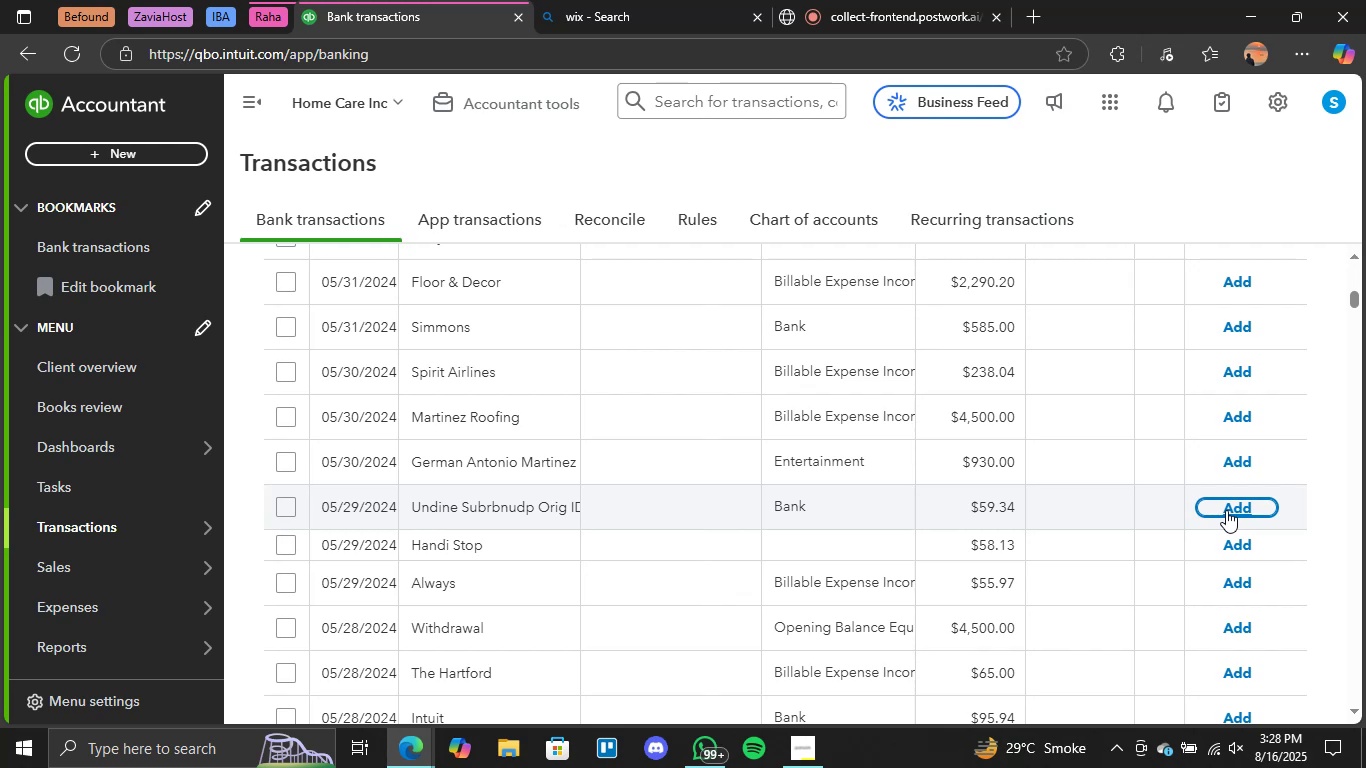 
scroll: coordinate [891, 543], scroll_direction: up, amount: 4.0
 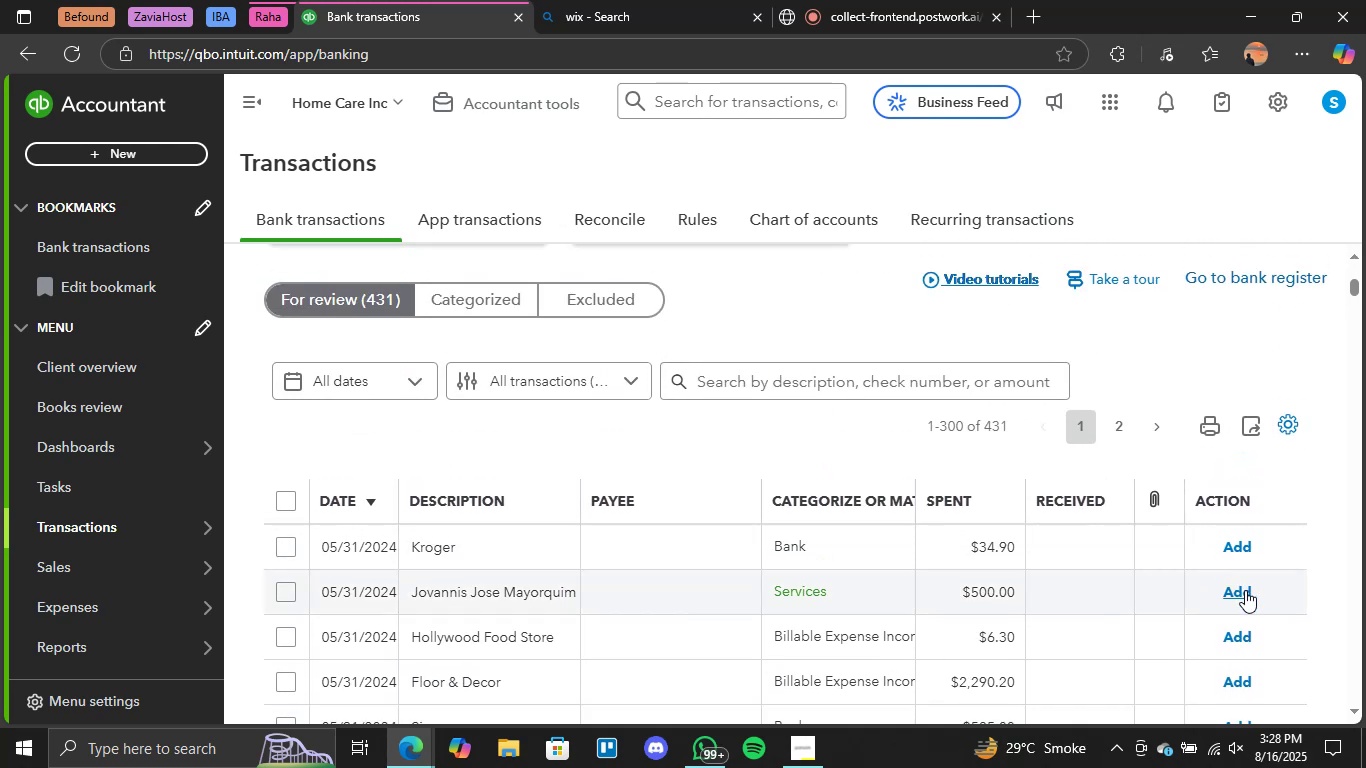 
left_click([1245, 590])
 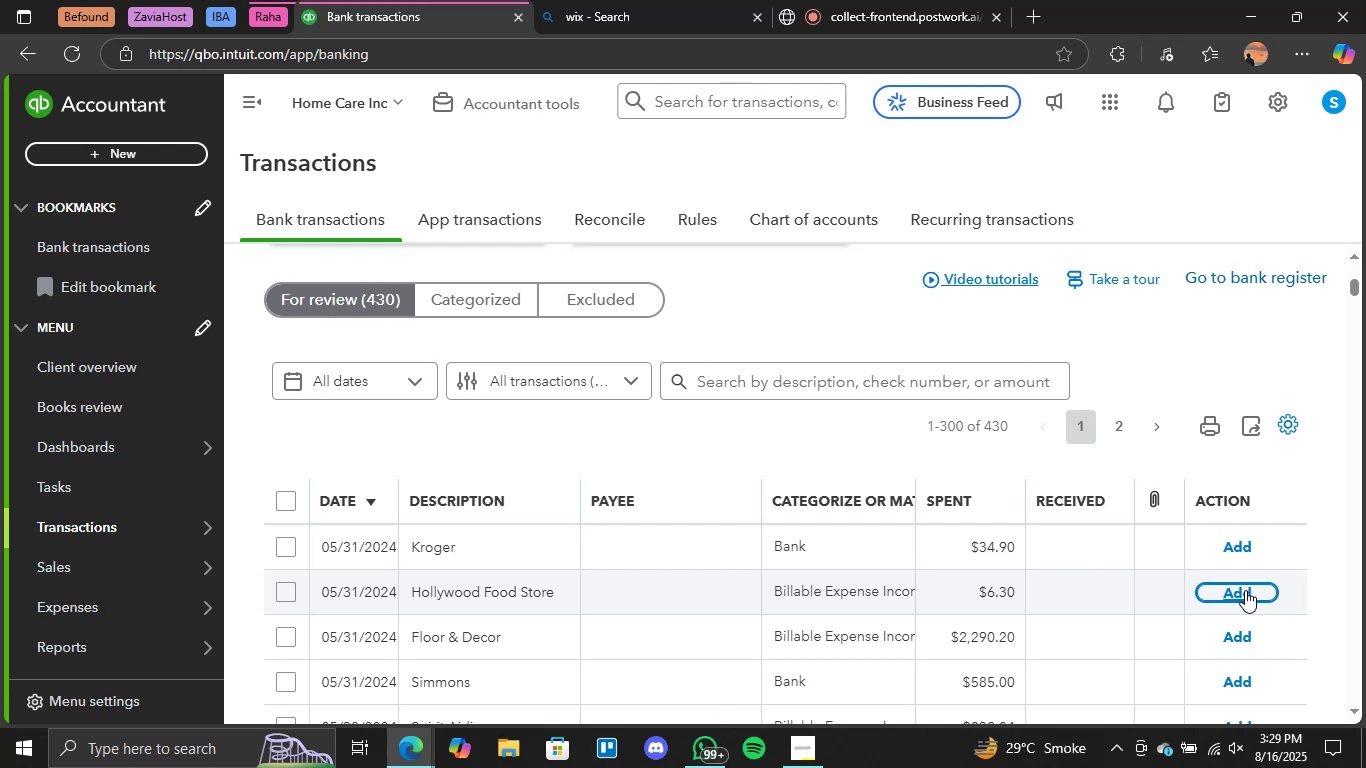 
wait(24.26)
 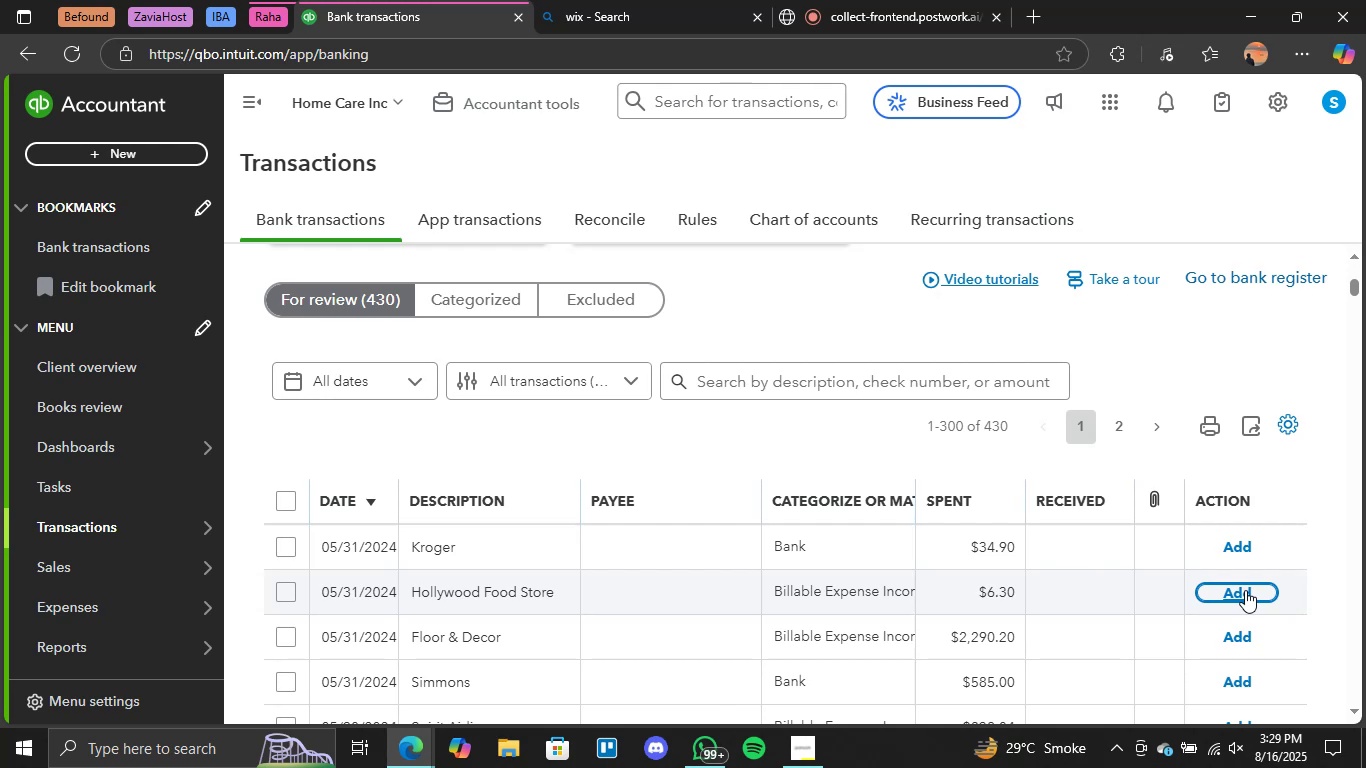 
scroll: coordinate [755, 482], scroll_direction: down, amount: 67.0
 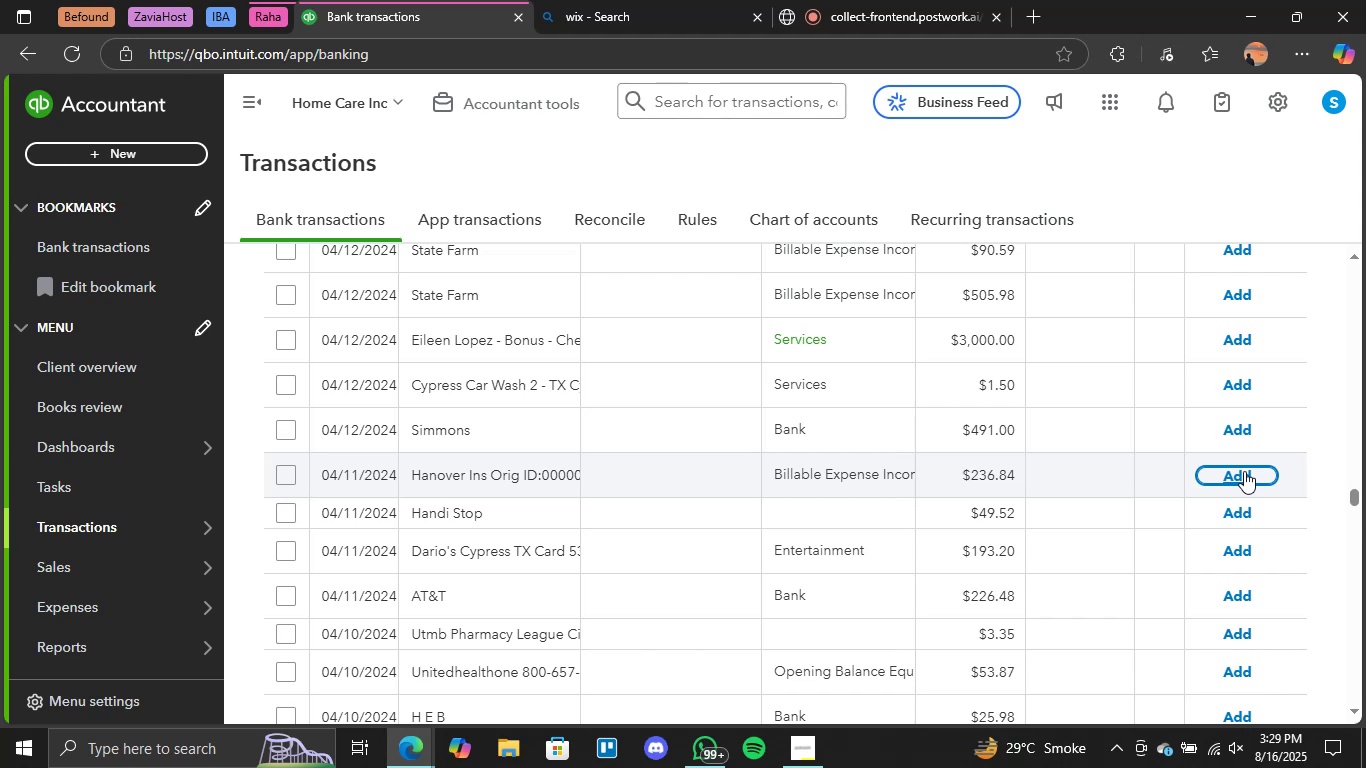 
wait(24.75)
 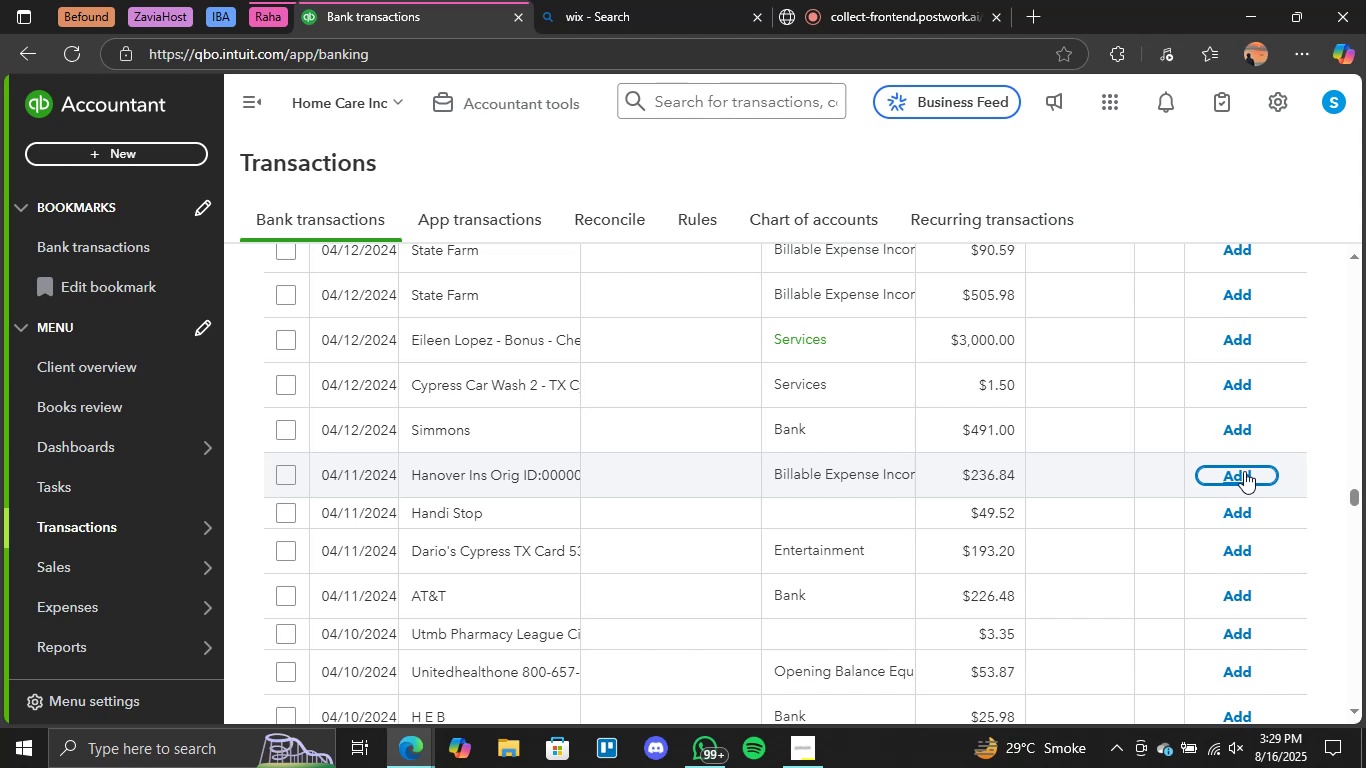 
left_click([1249, 334])
 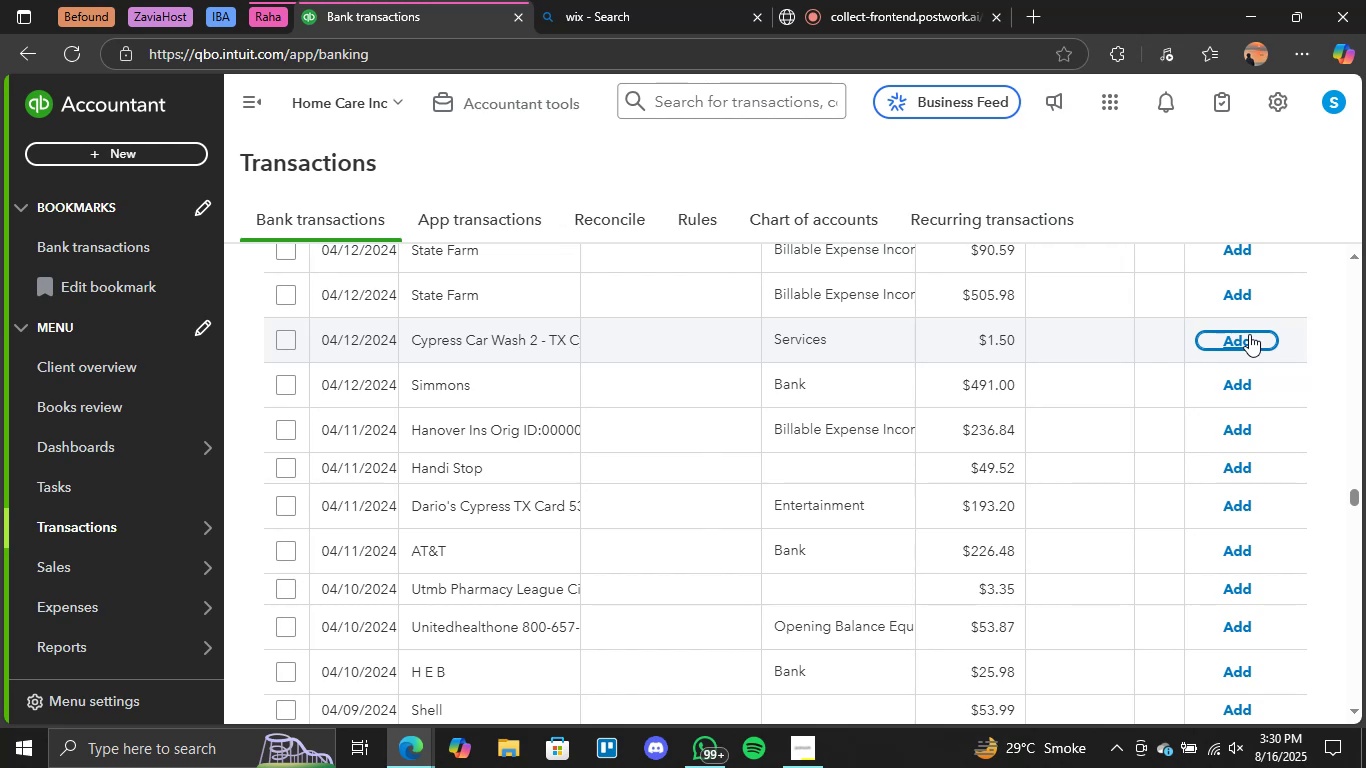 
wait(36.0)
 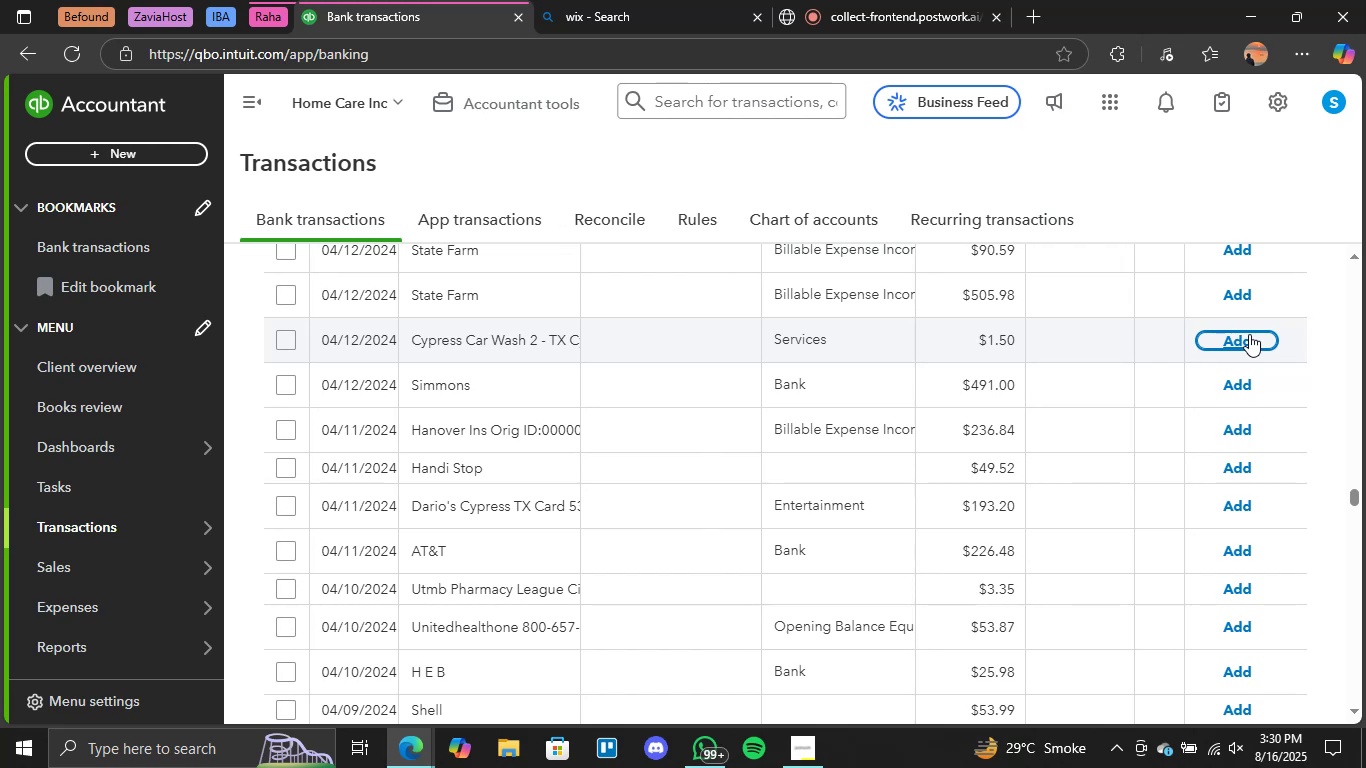 
scroll: coordinate [964, 514], scroll_direction: down, amount: 5.0
 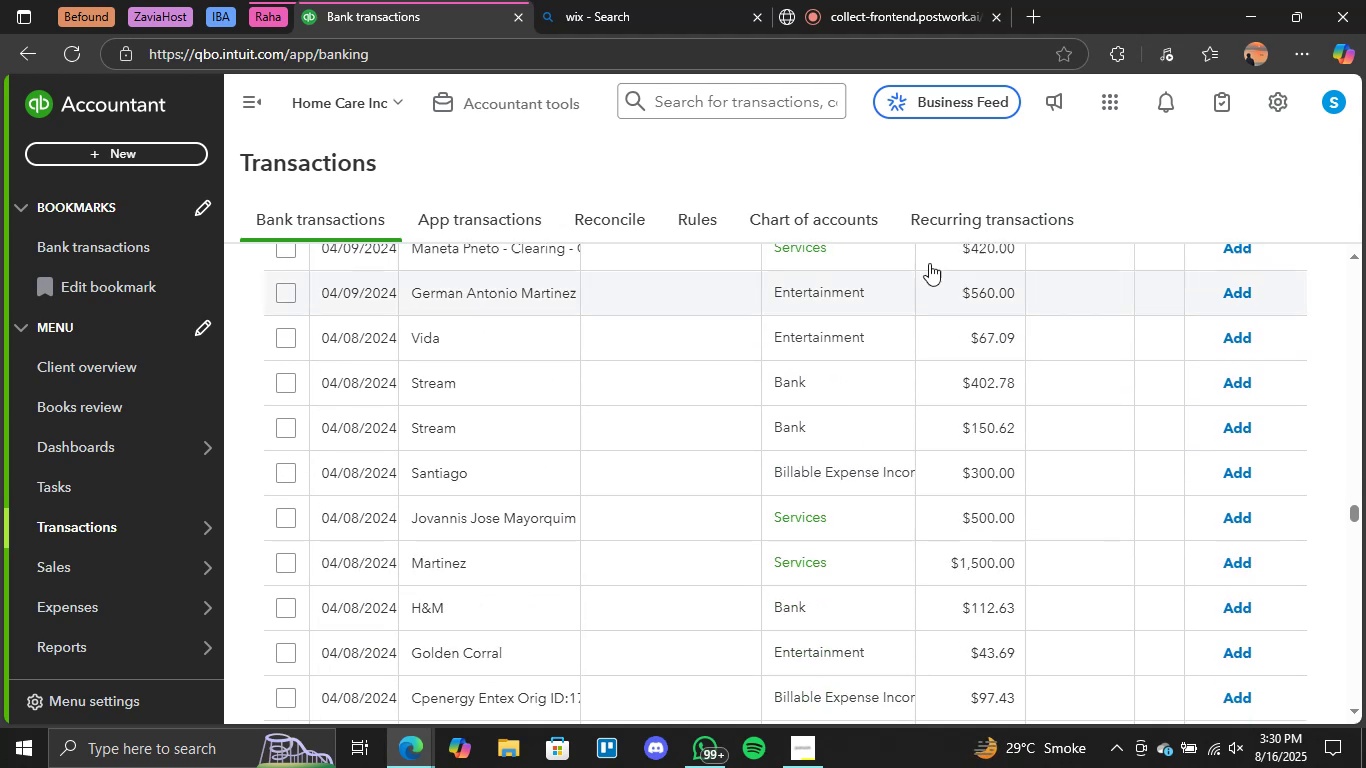 
scroll: coordinate [1177, 277], scroll_direction: up, amount: 1.0
 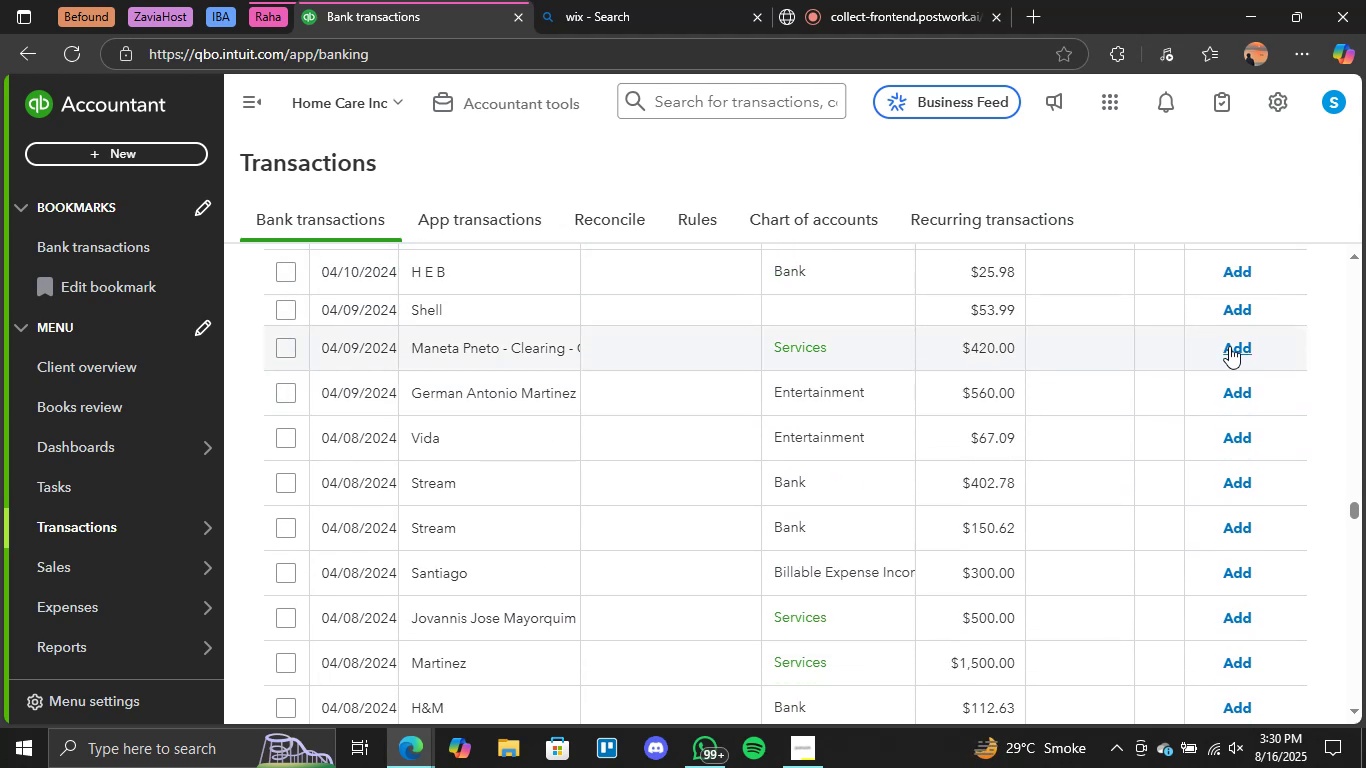 
left_click([1231, 346])
 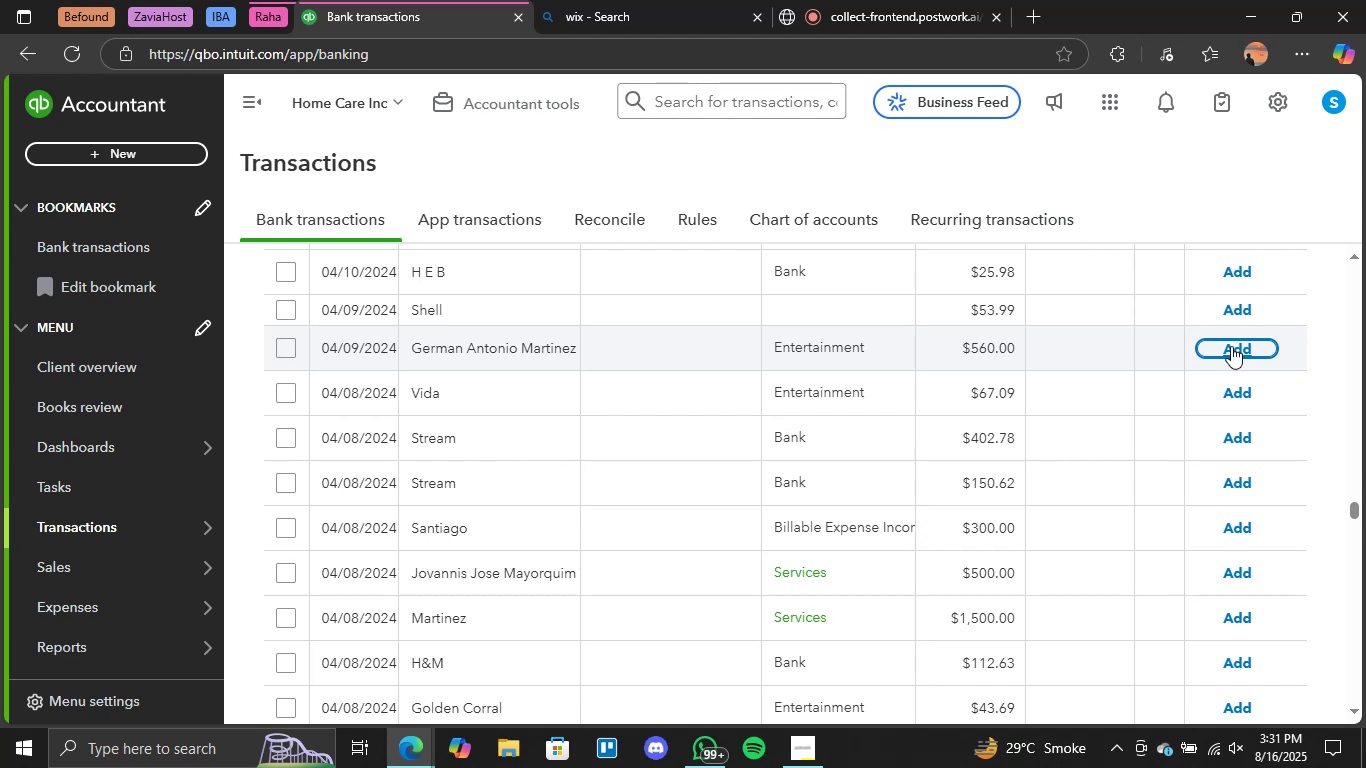 
wait(84.28)
 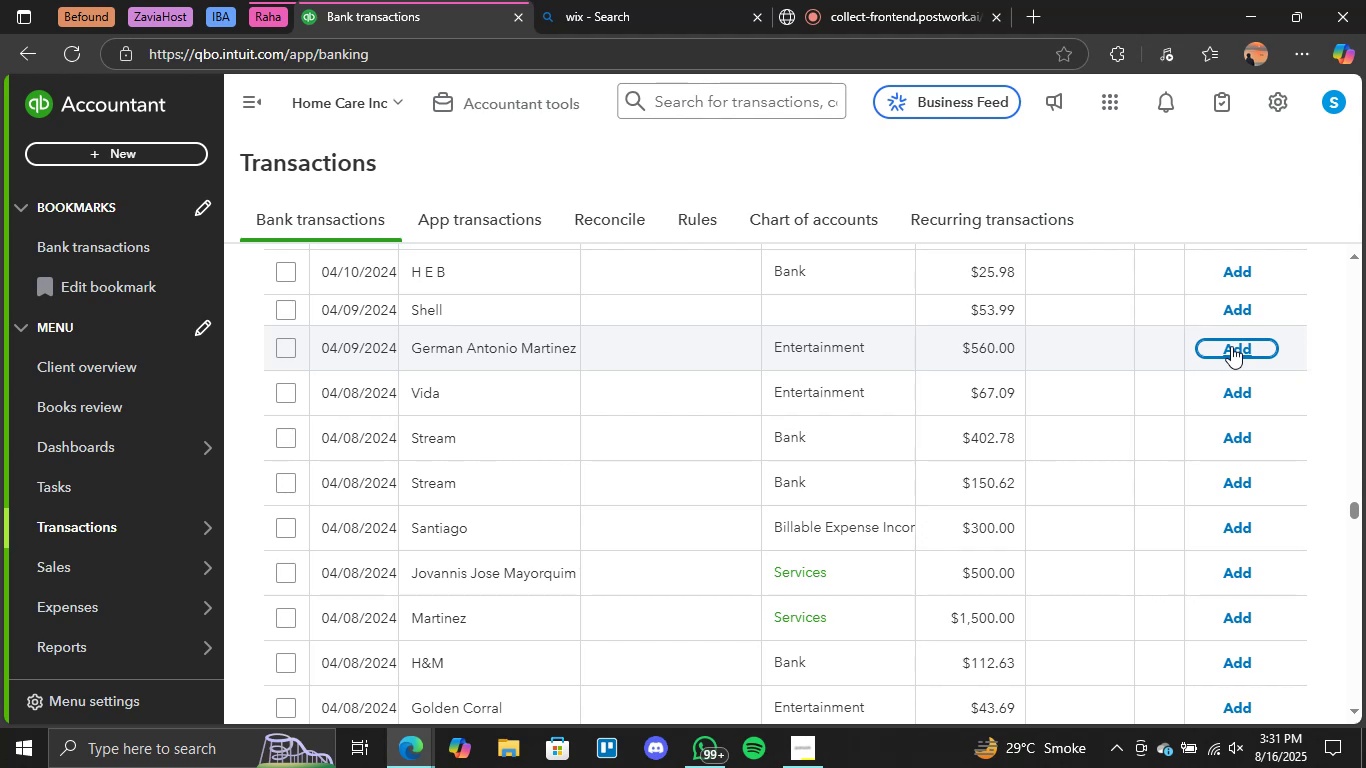 
left_click([1239, 574])
 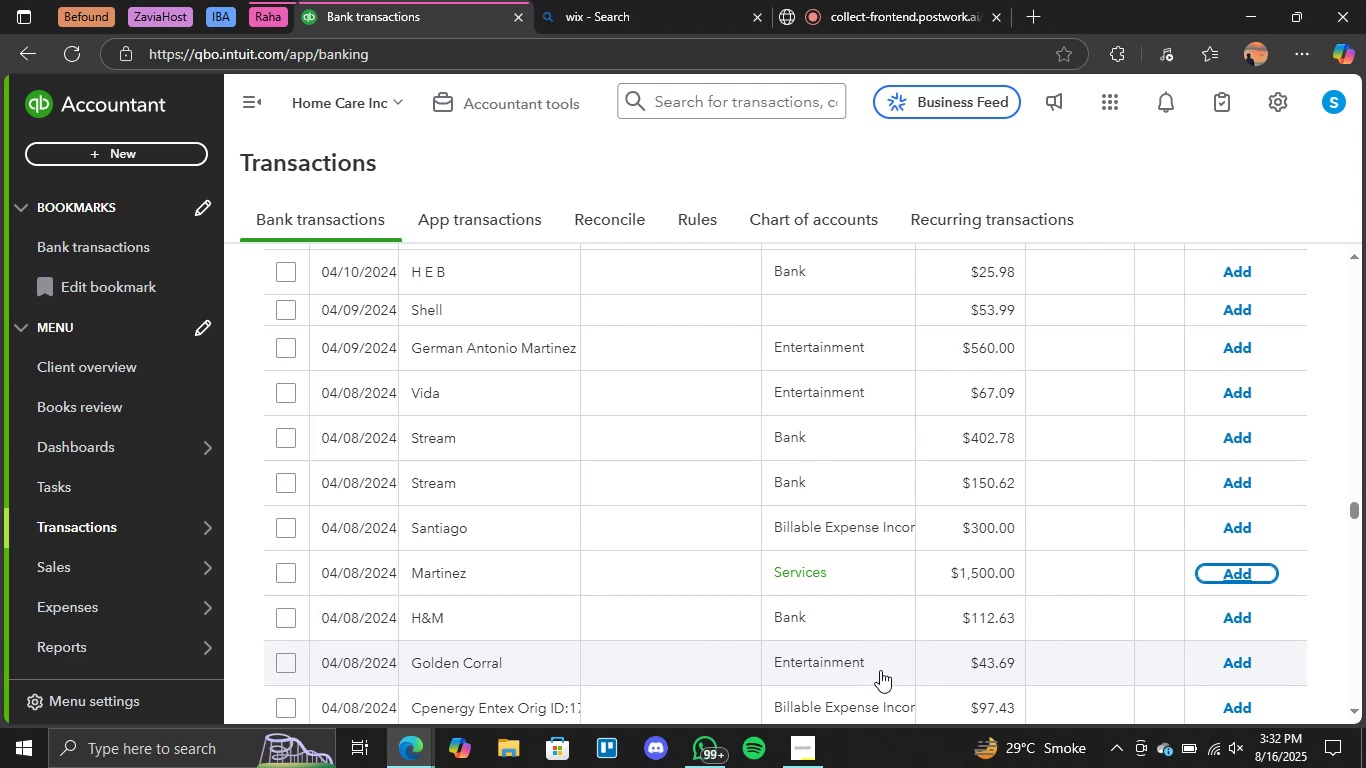 
wait(29.88)
 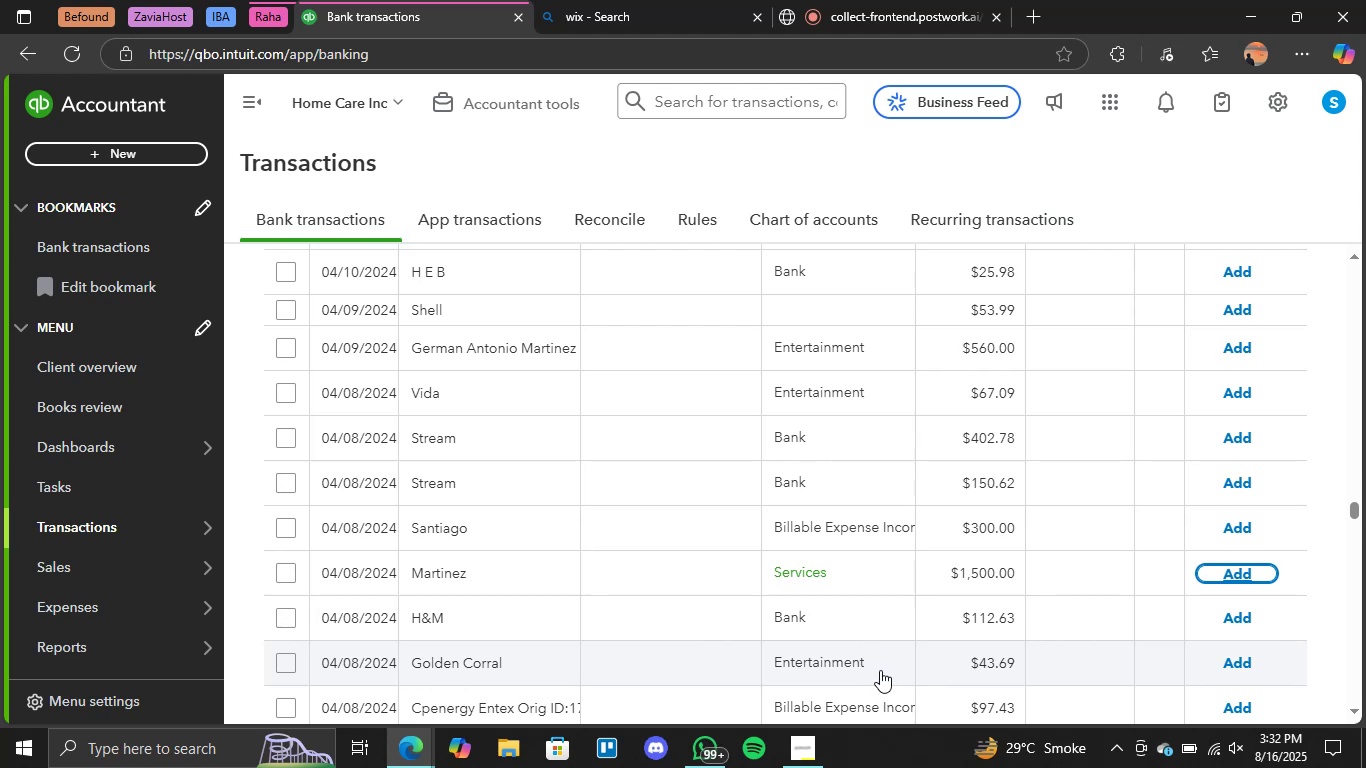 
left_click([1220, 571])
 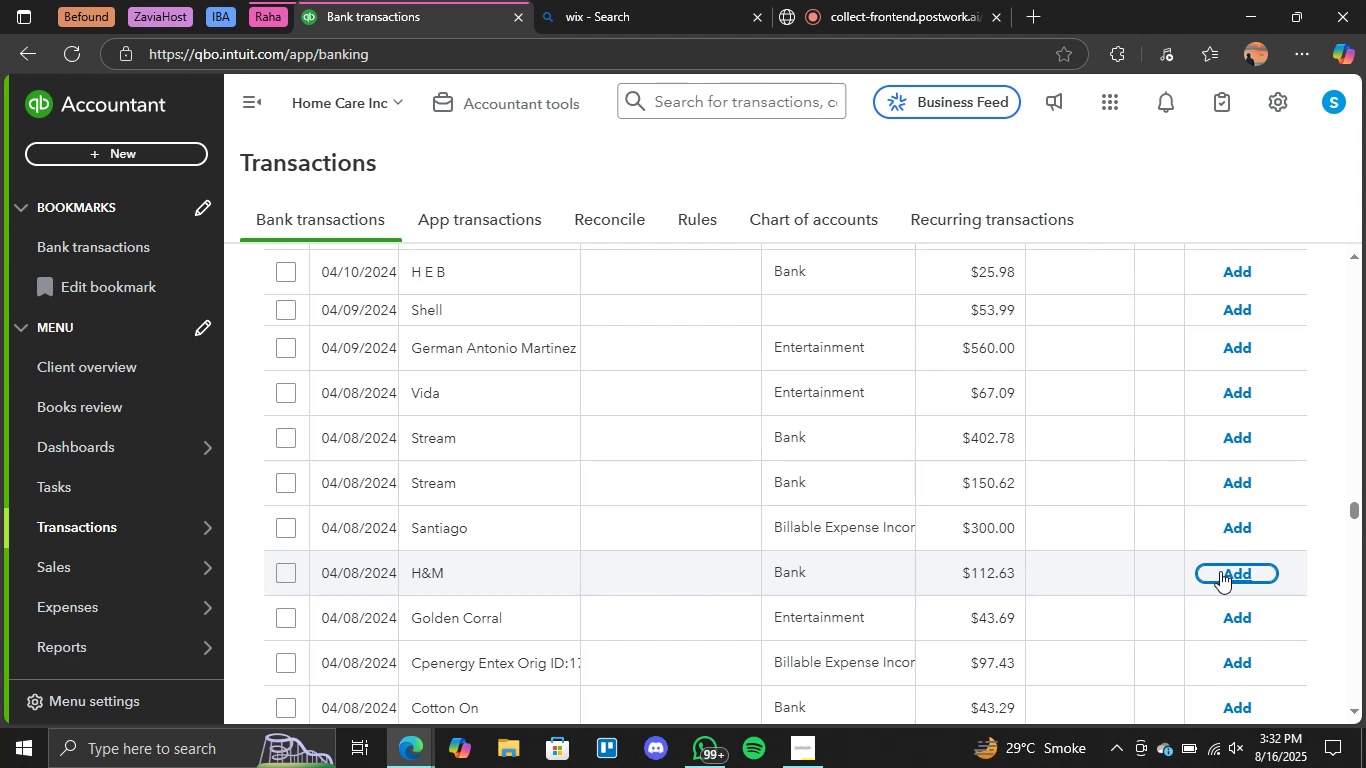 
wait(17.95)
 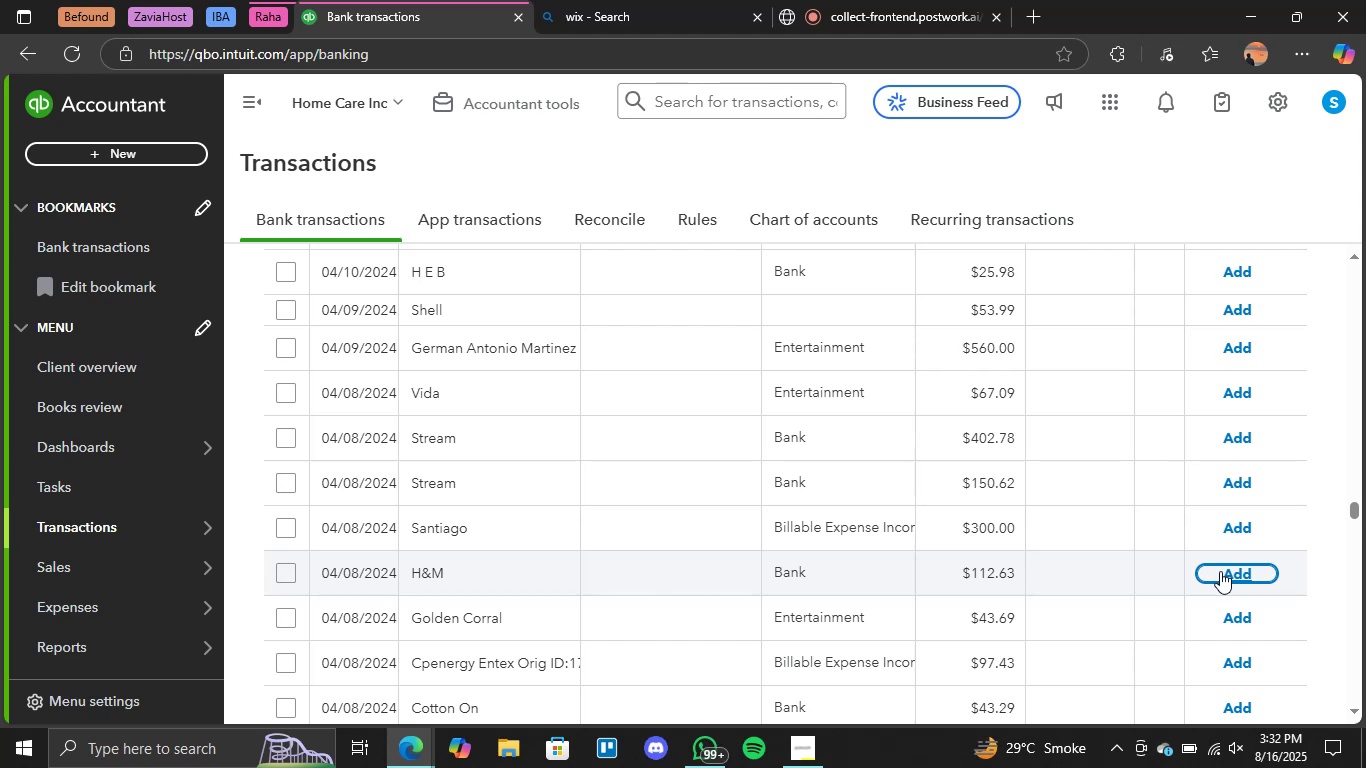 
scroll: coordinate [1132, 471], scroll_direction: down, amount: 1.0
 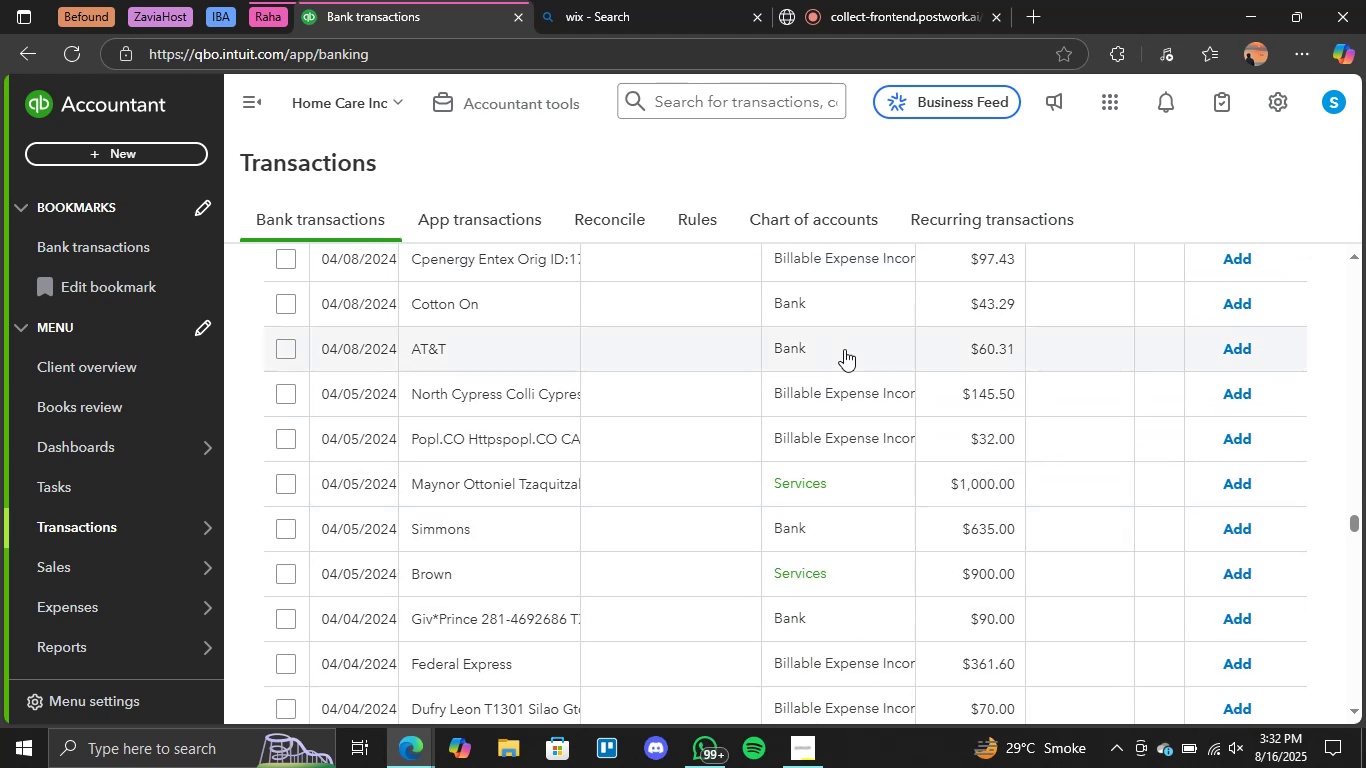 
scroll: coordinate [844, 349], scroll_direction: none, amount: 0.0
 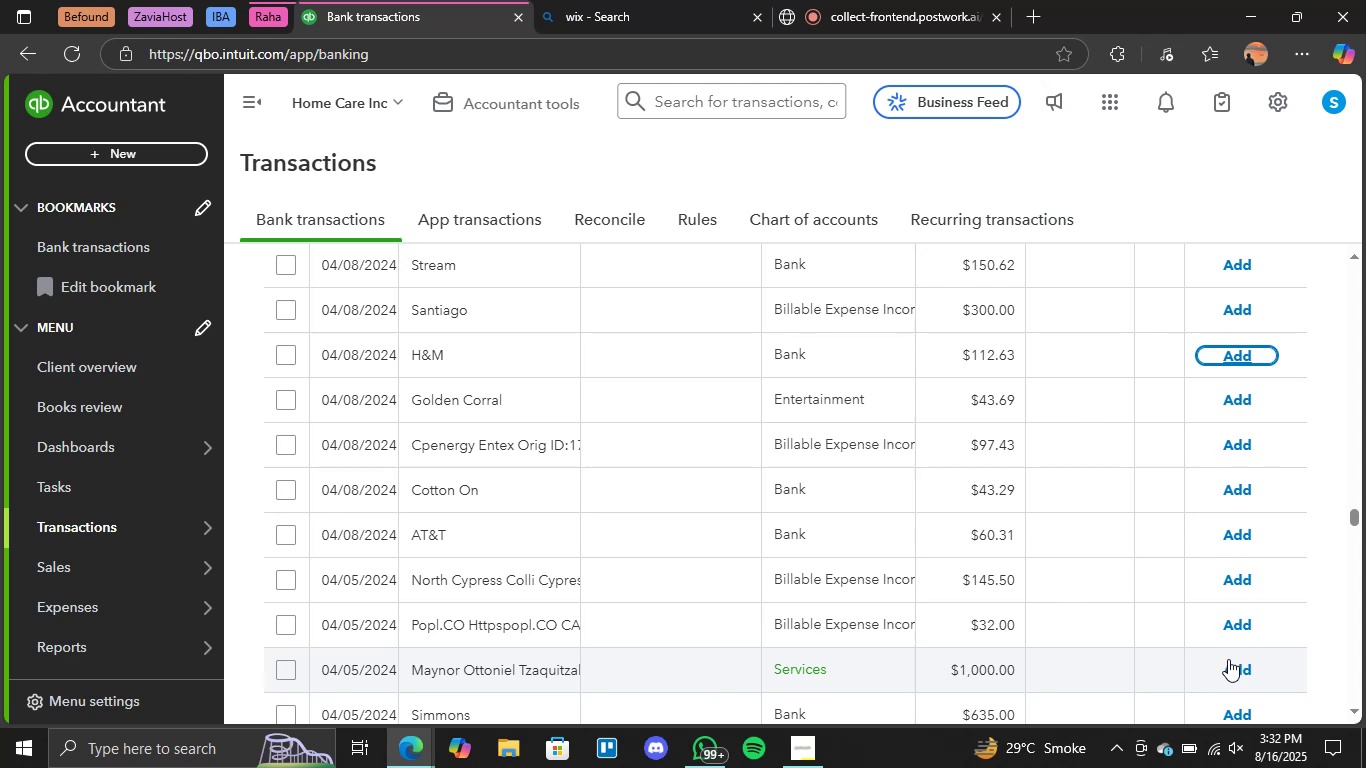 
left_click([1241, 669])
 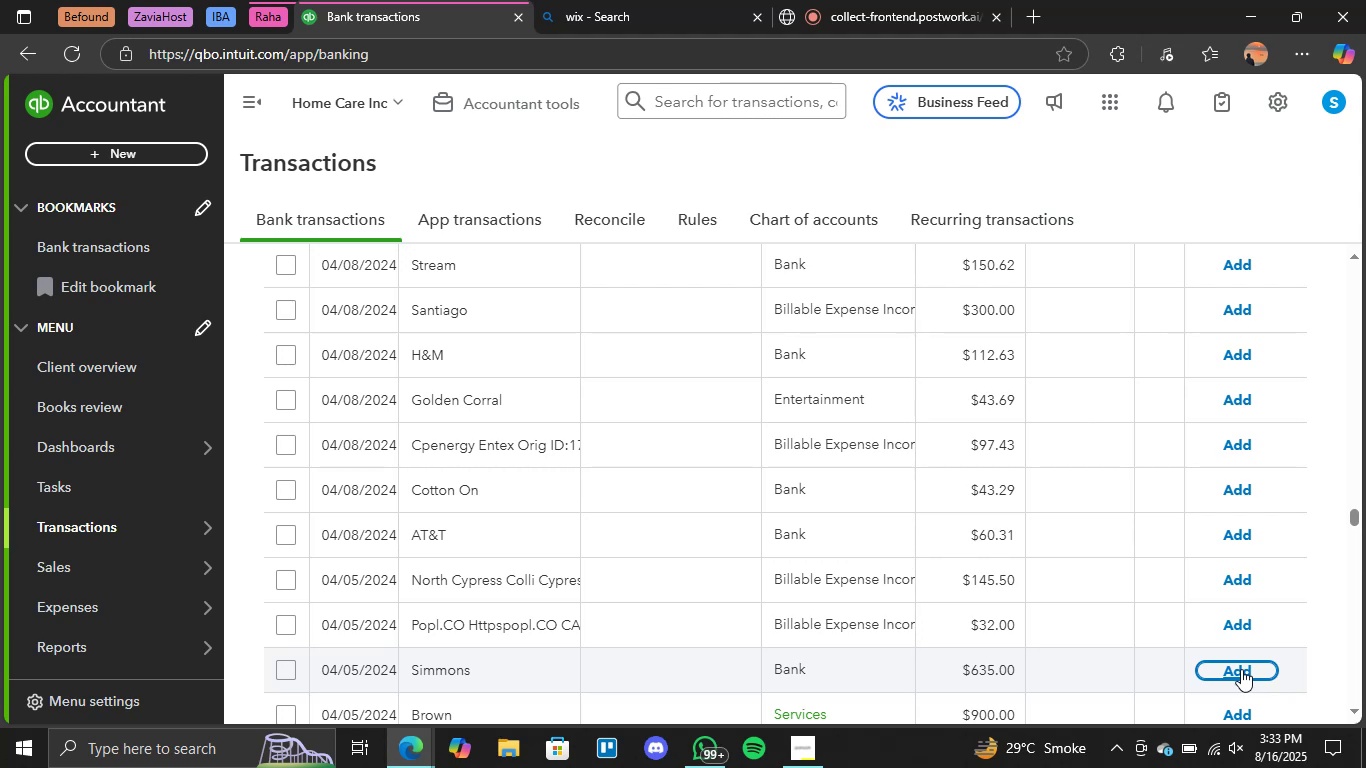 
wait(47.24)
 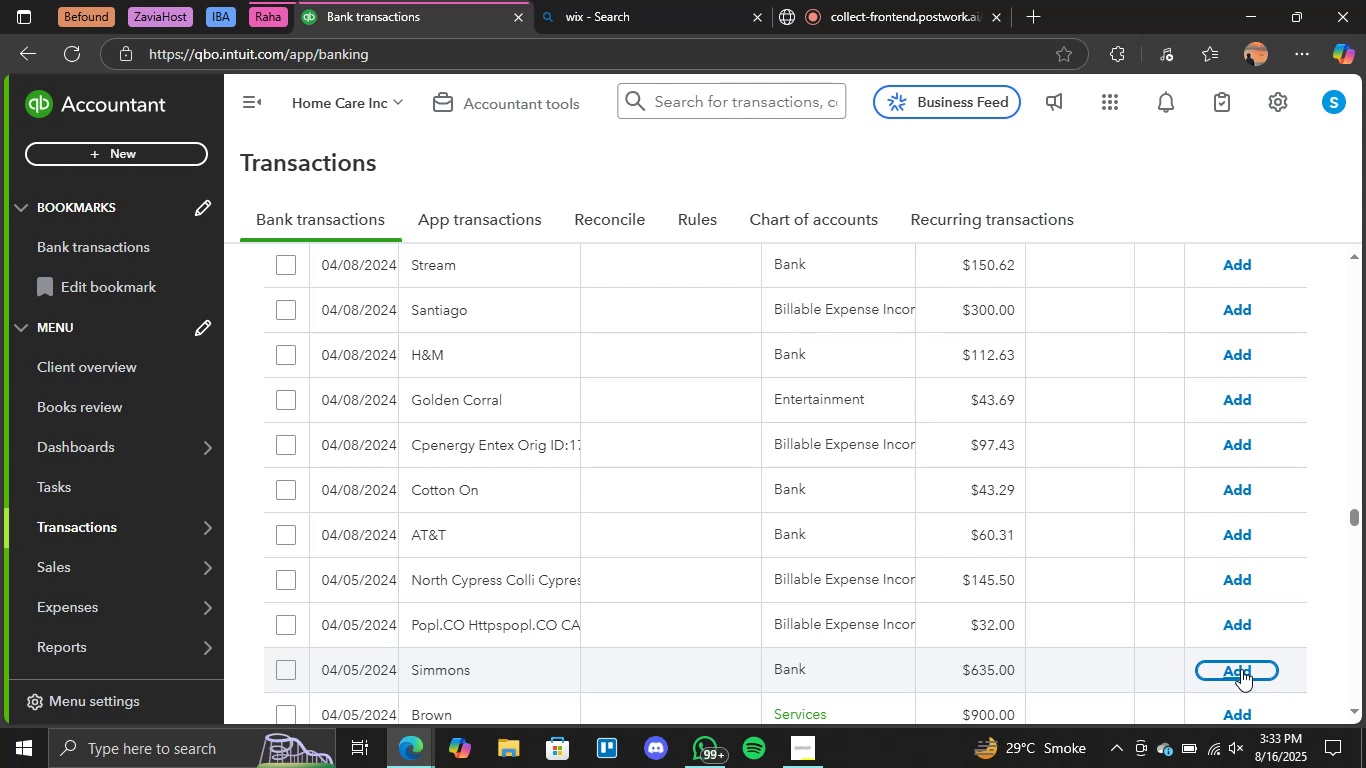 
scroll: coordinate [975, 599], scroll_direction: down, amount: 1.0
 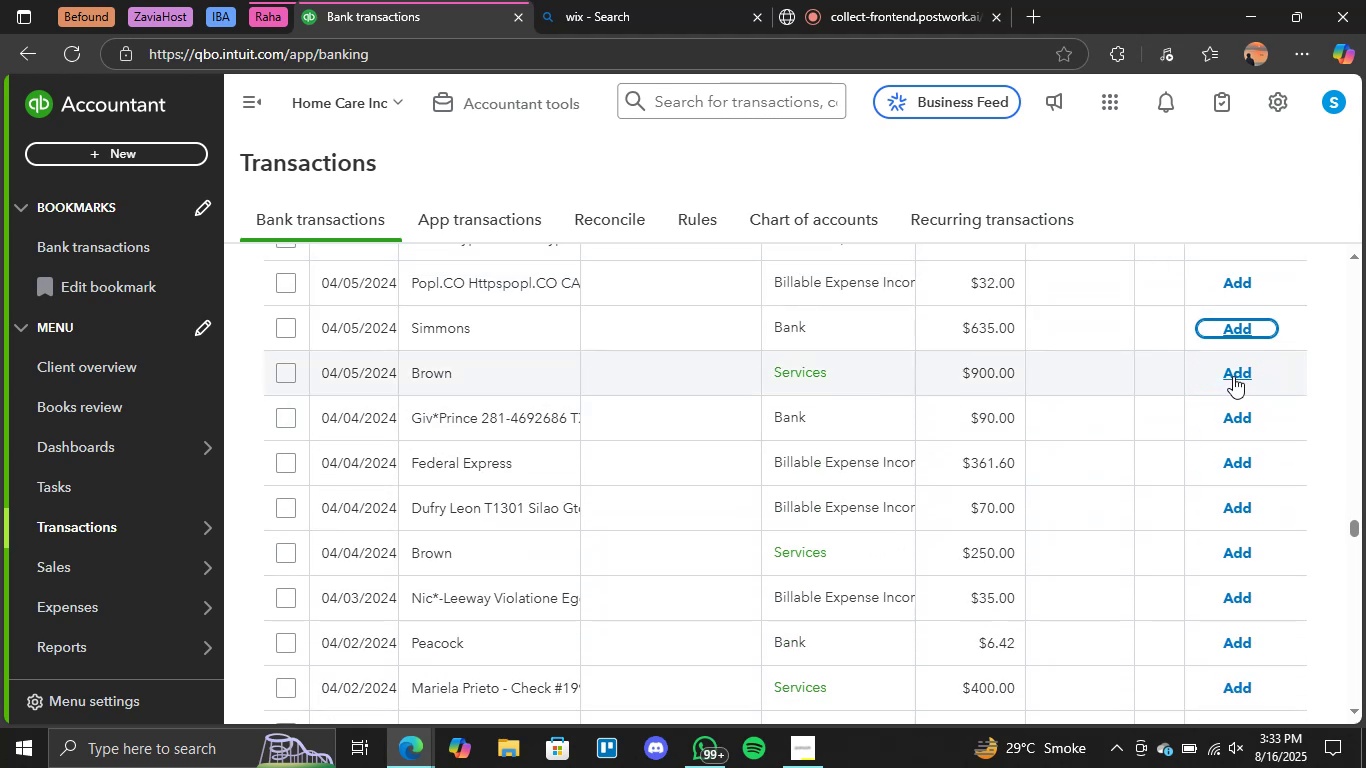 
left_click([1240, 370])
 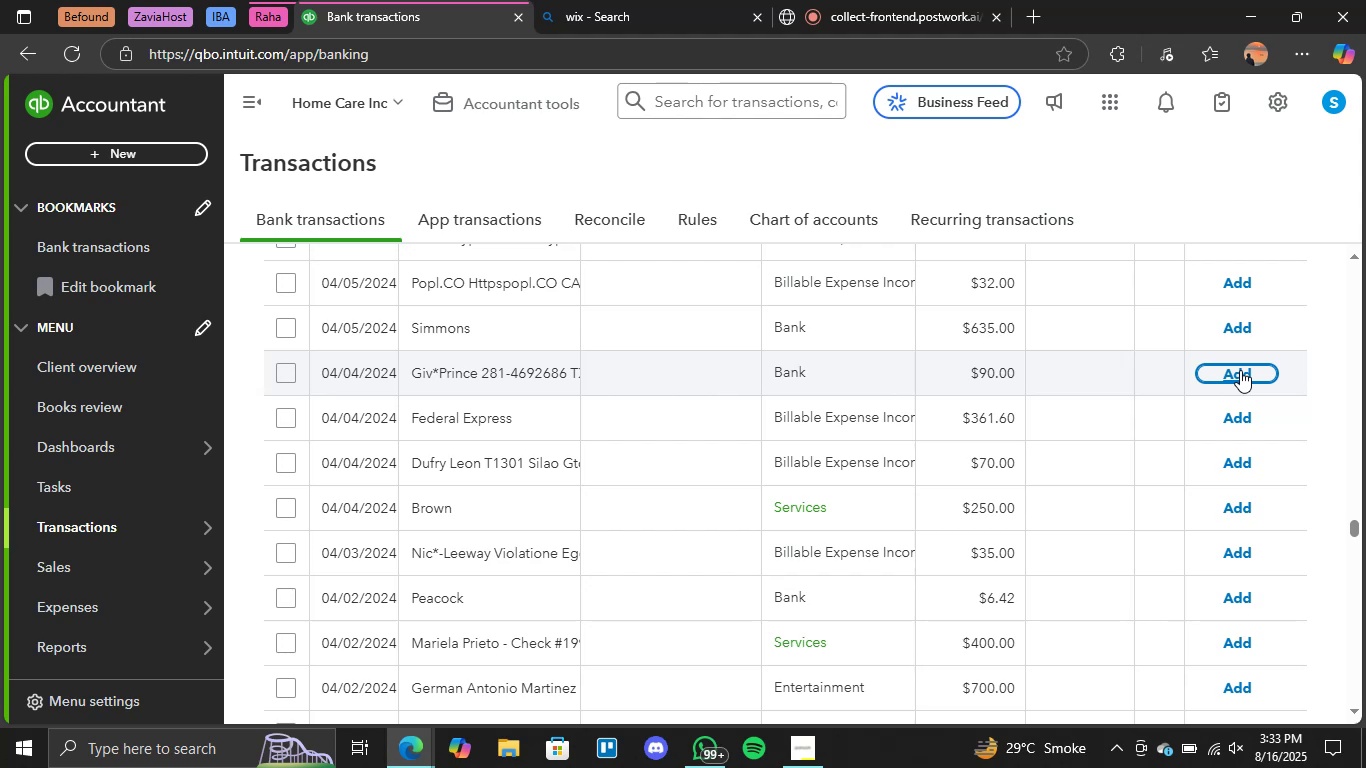 
wait(31.5)
 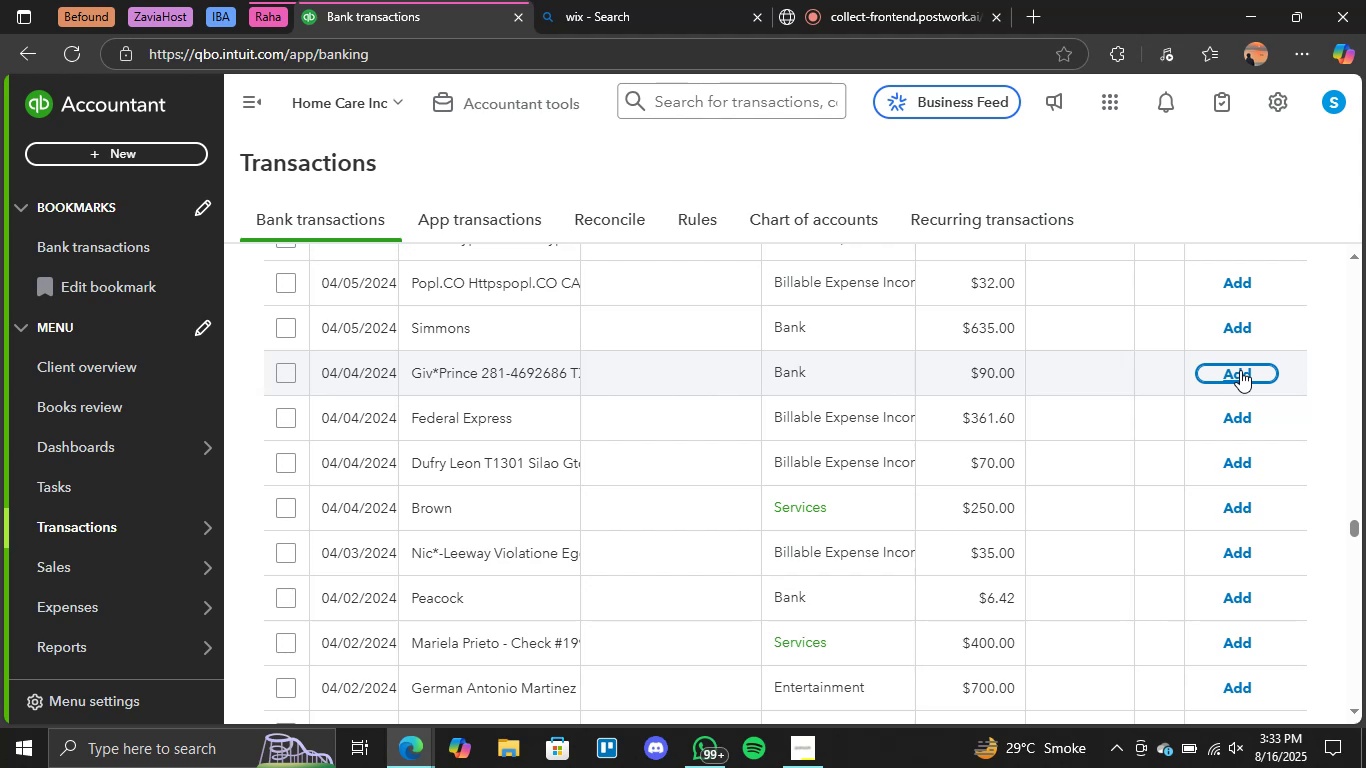 
left_click([1227, 512])
 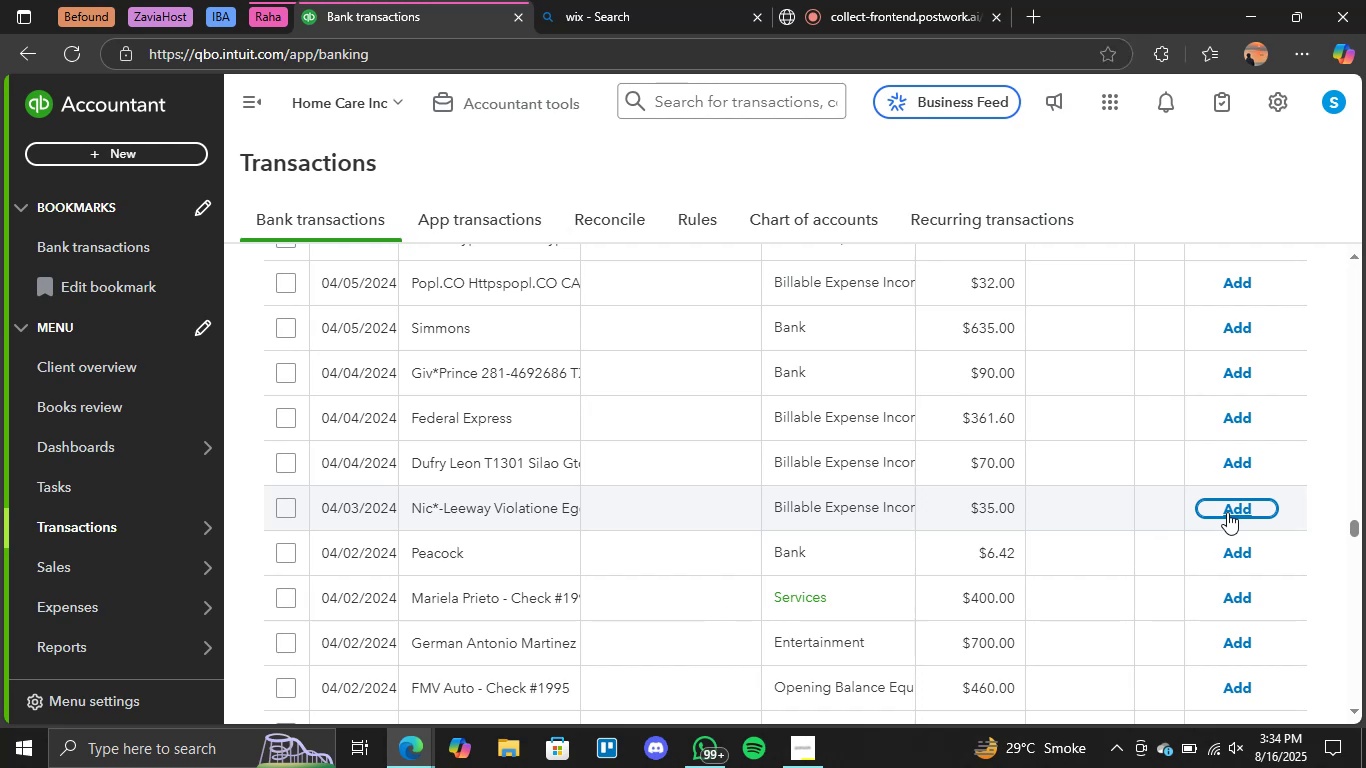 
wait(33.17)
 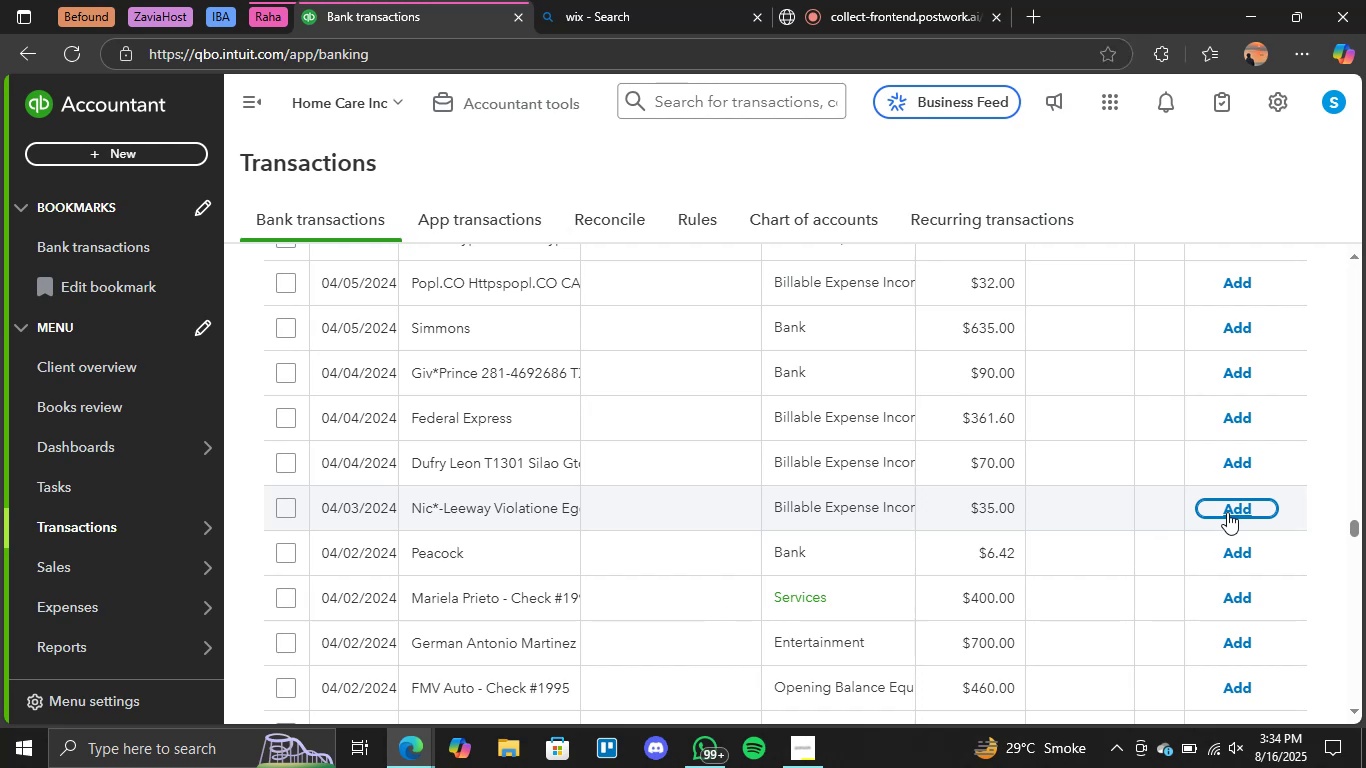 
left_click([1246, 591])
 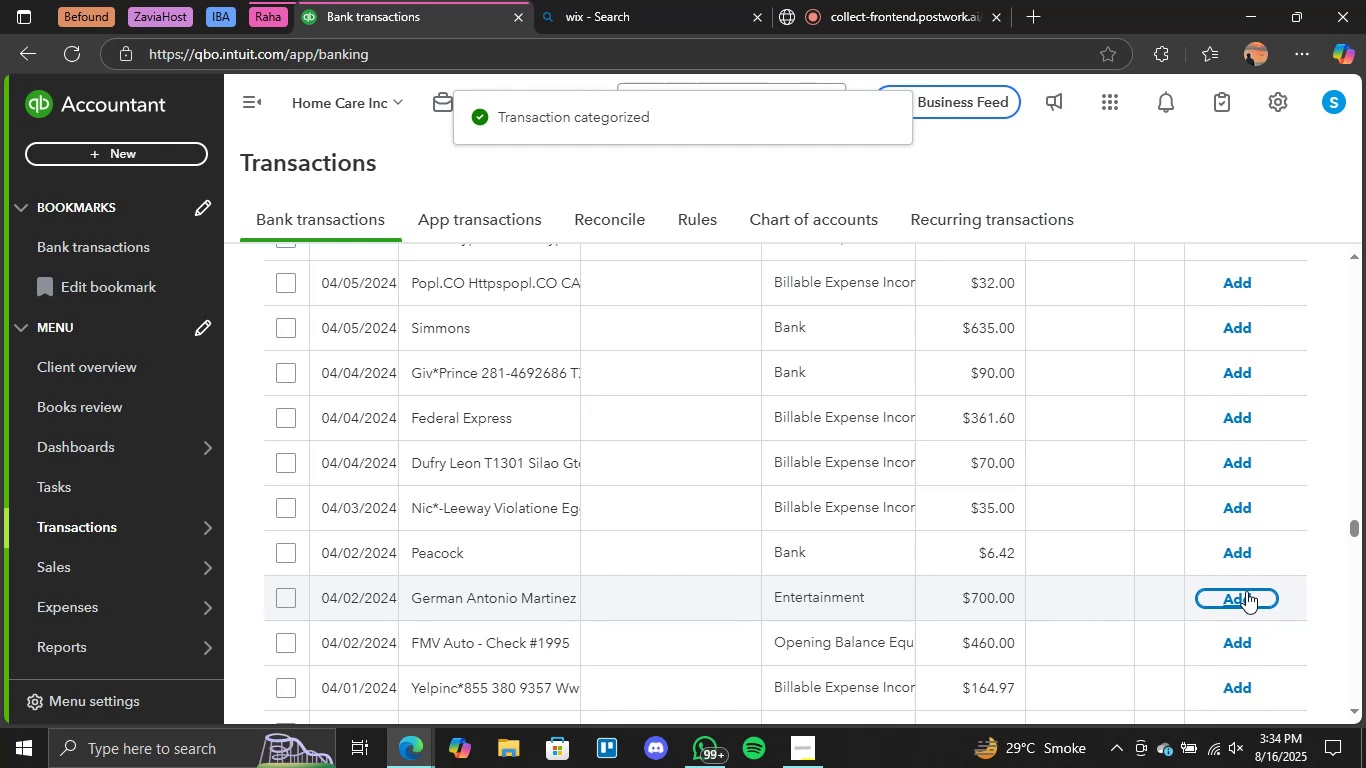 
wait(10.24)
 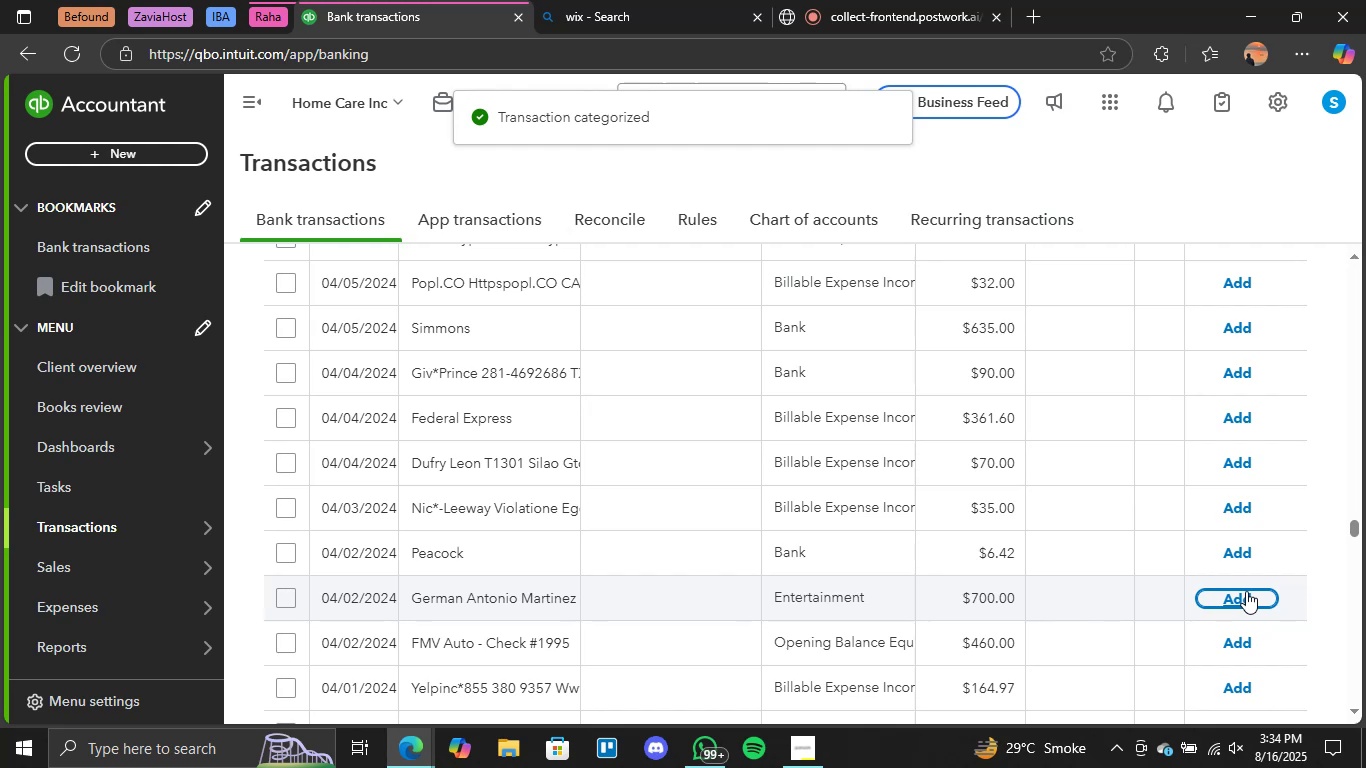 
scroll: coordinate [1130, 535], scroll_direction: down, amount: 3.0
 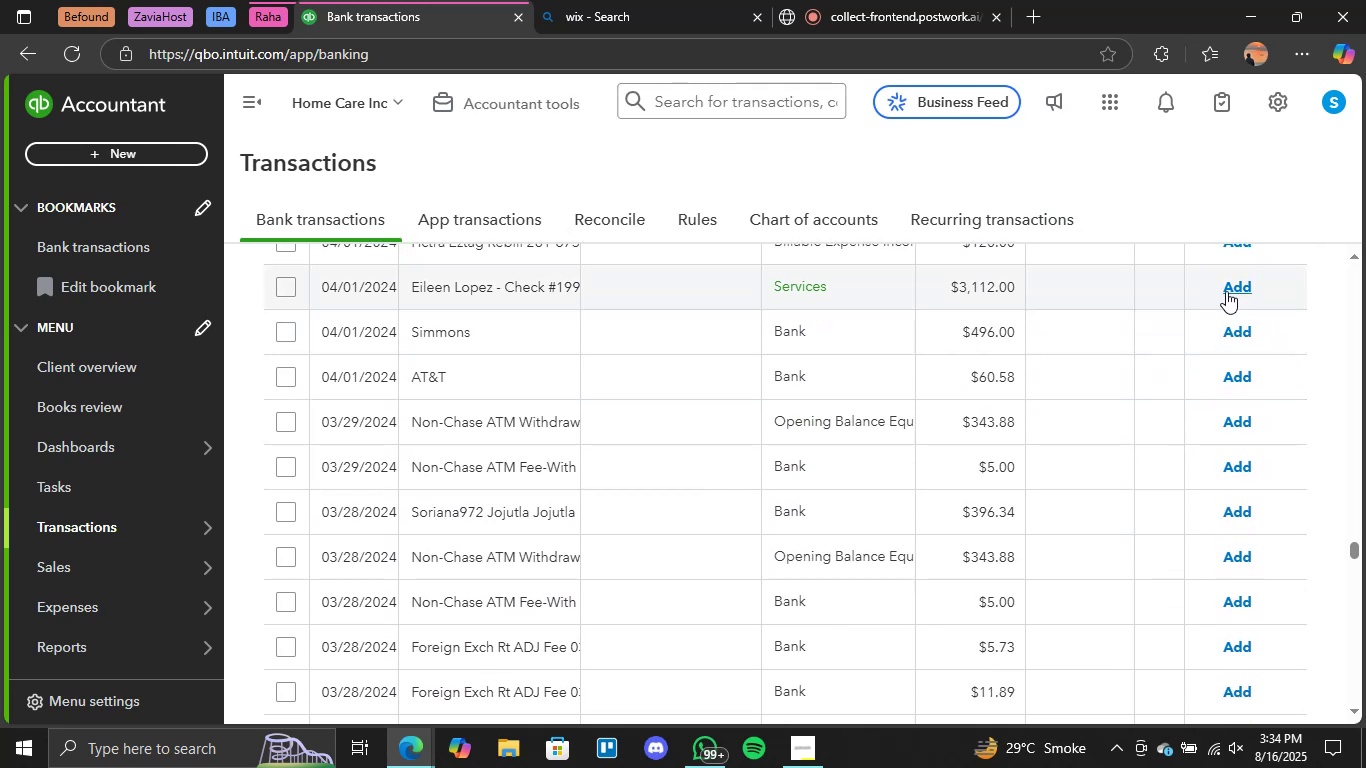 
left_click([1230, 287])
 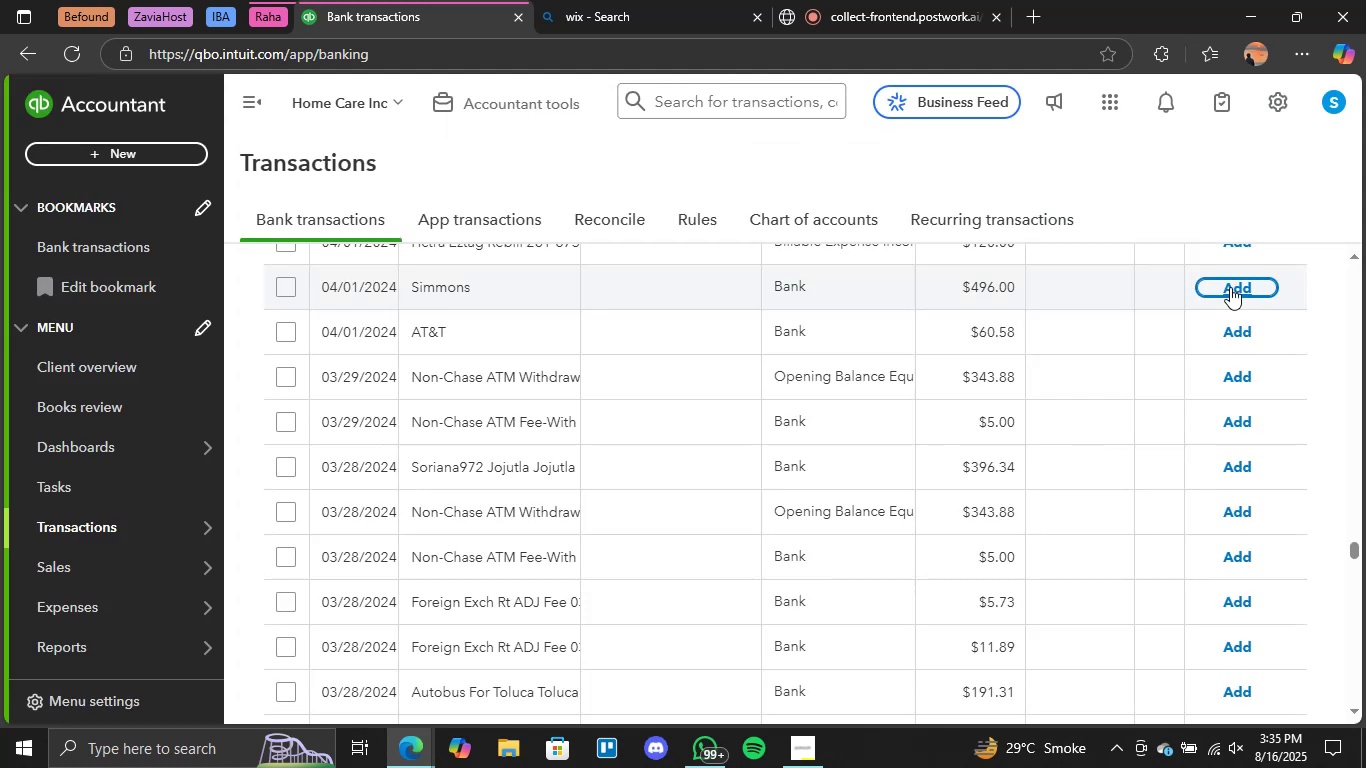 
wait(15.57)
 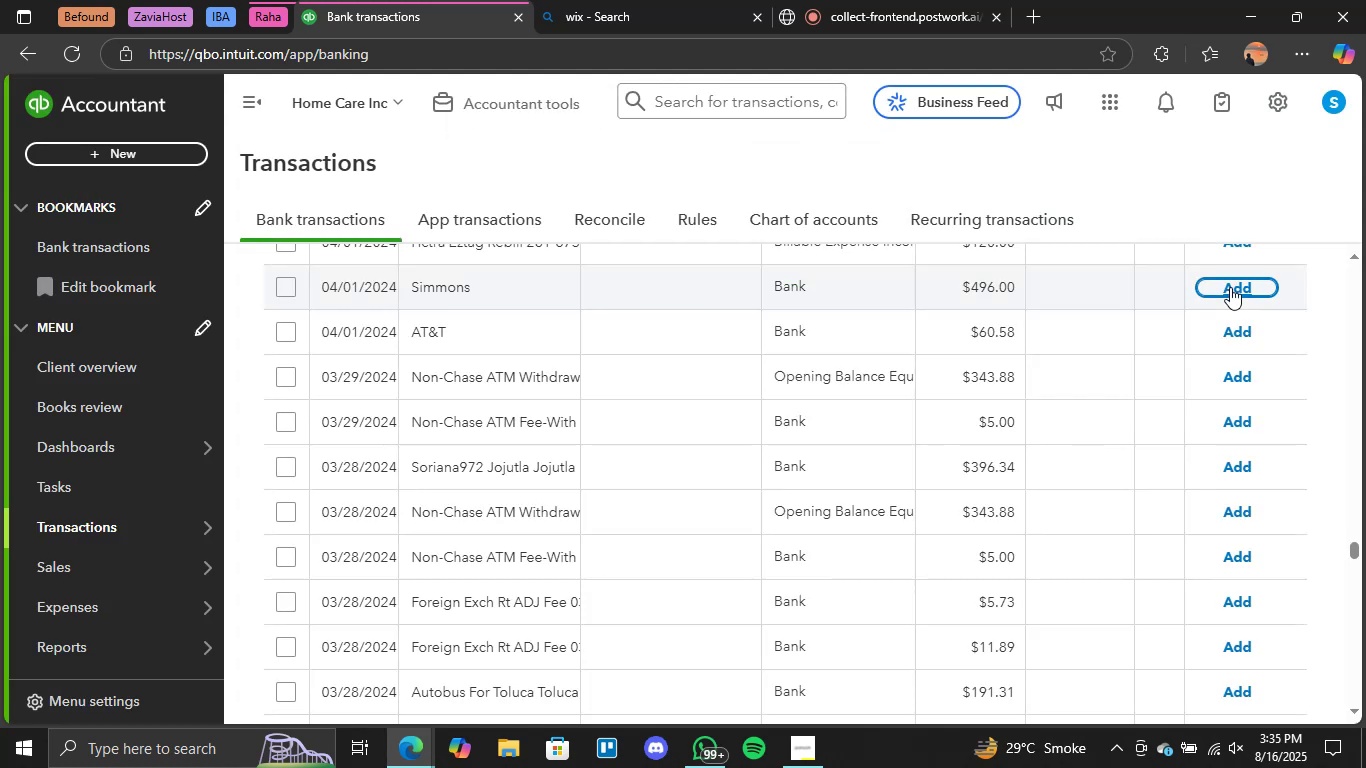 
scroll: coordinate [1138, 432], scroll_direction: down, amount: 20.0
 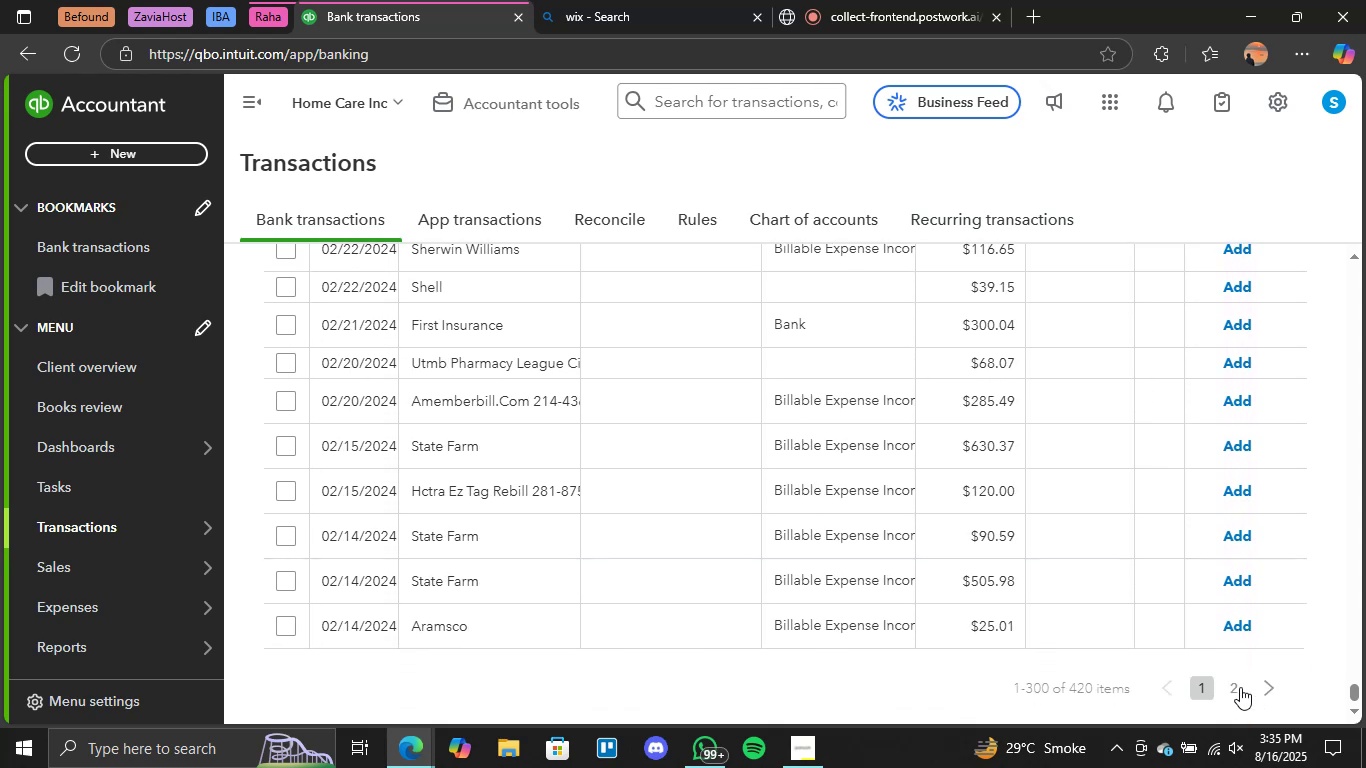 
left_click([1234, 687])
 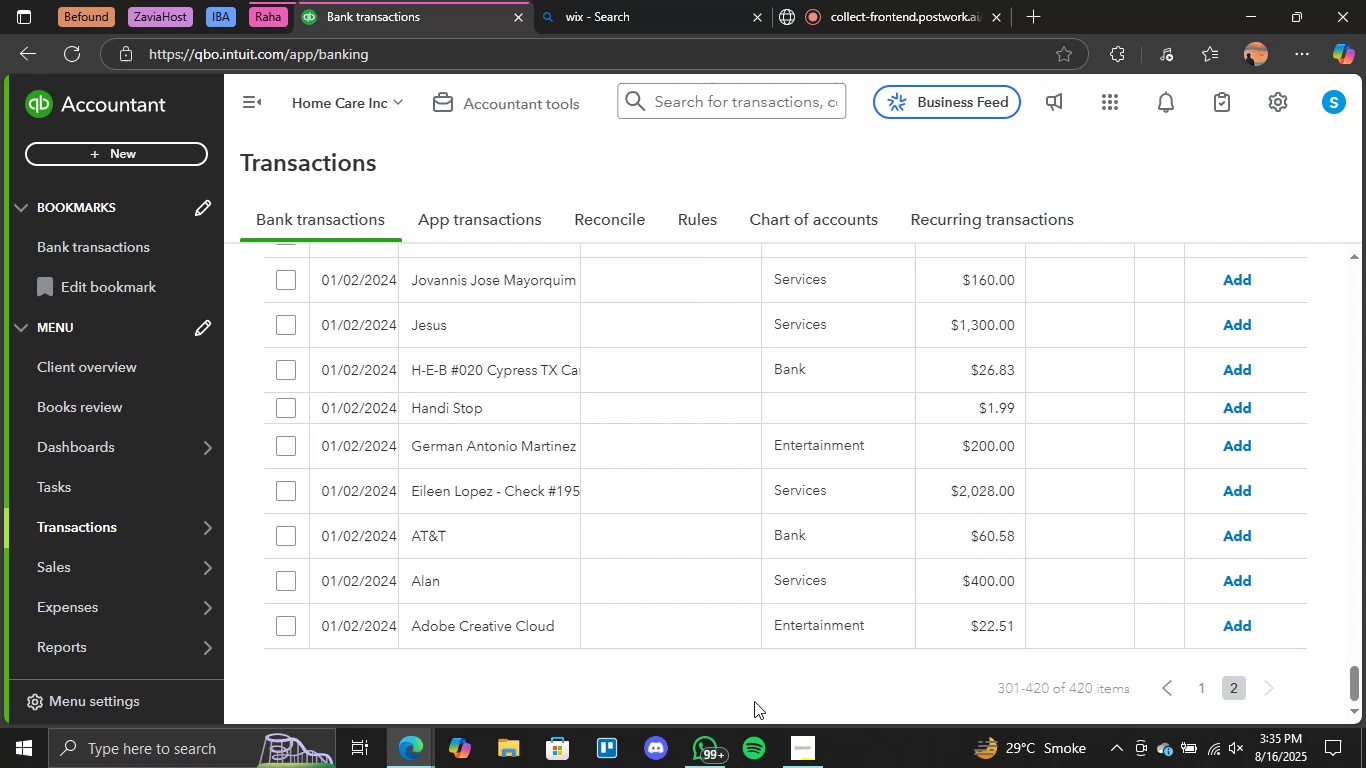 
wait(29.47)
 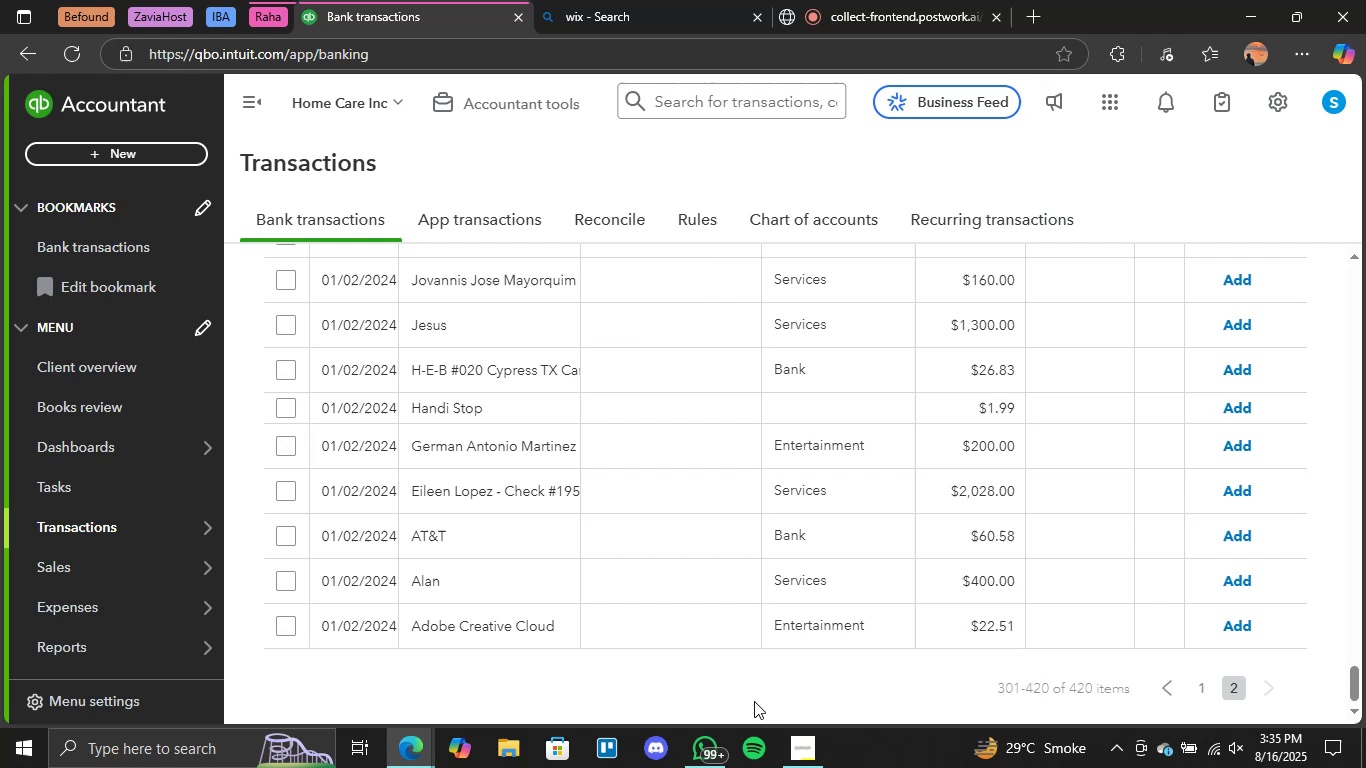 
scroll: coordinate [905, 574], scroll_direction: up, amount: 6.0
 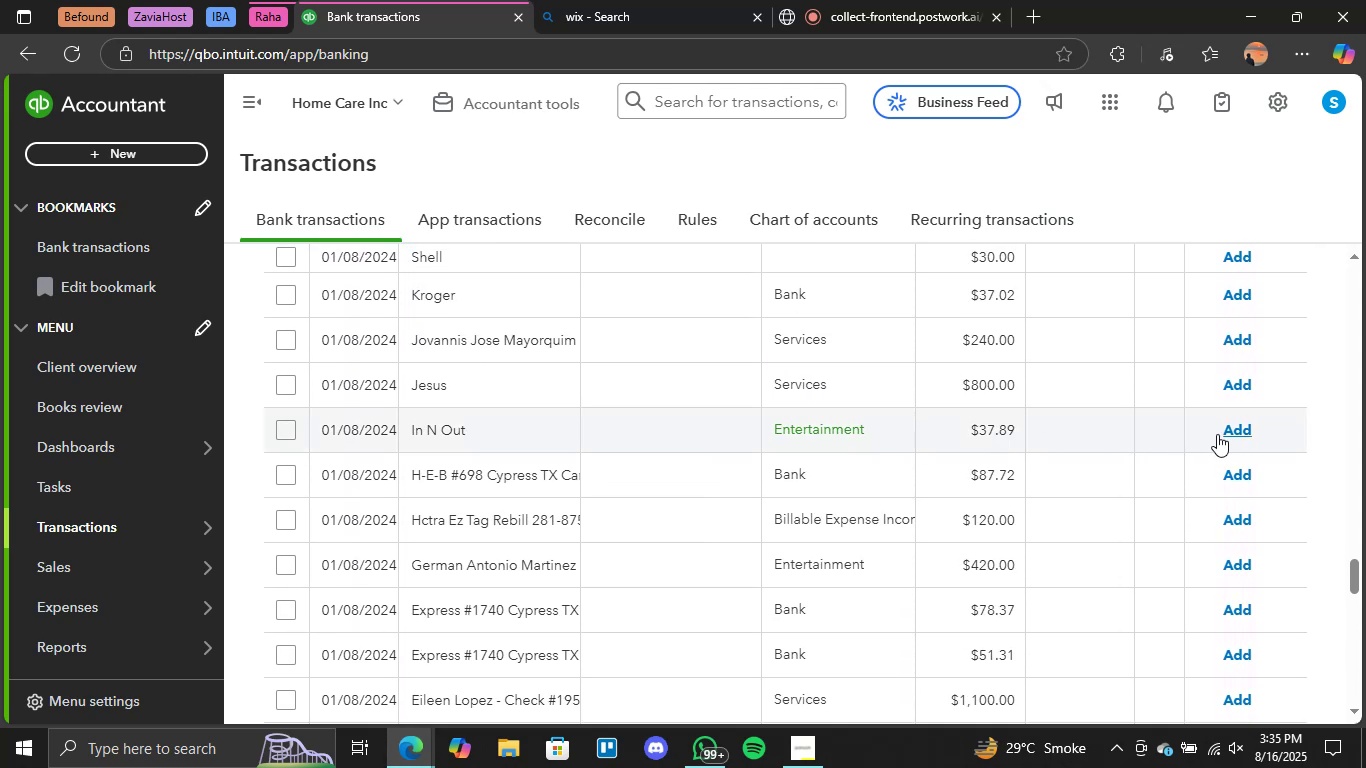 
left_click([1218, 434])
 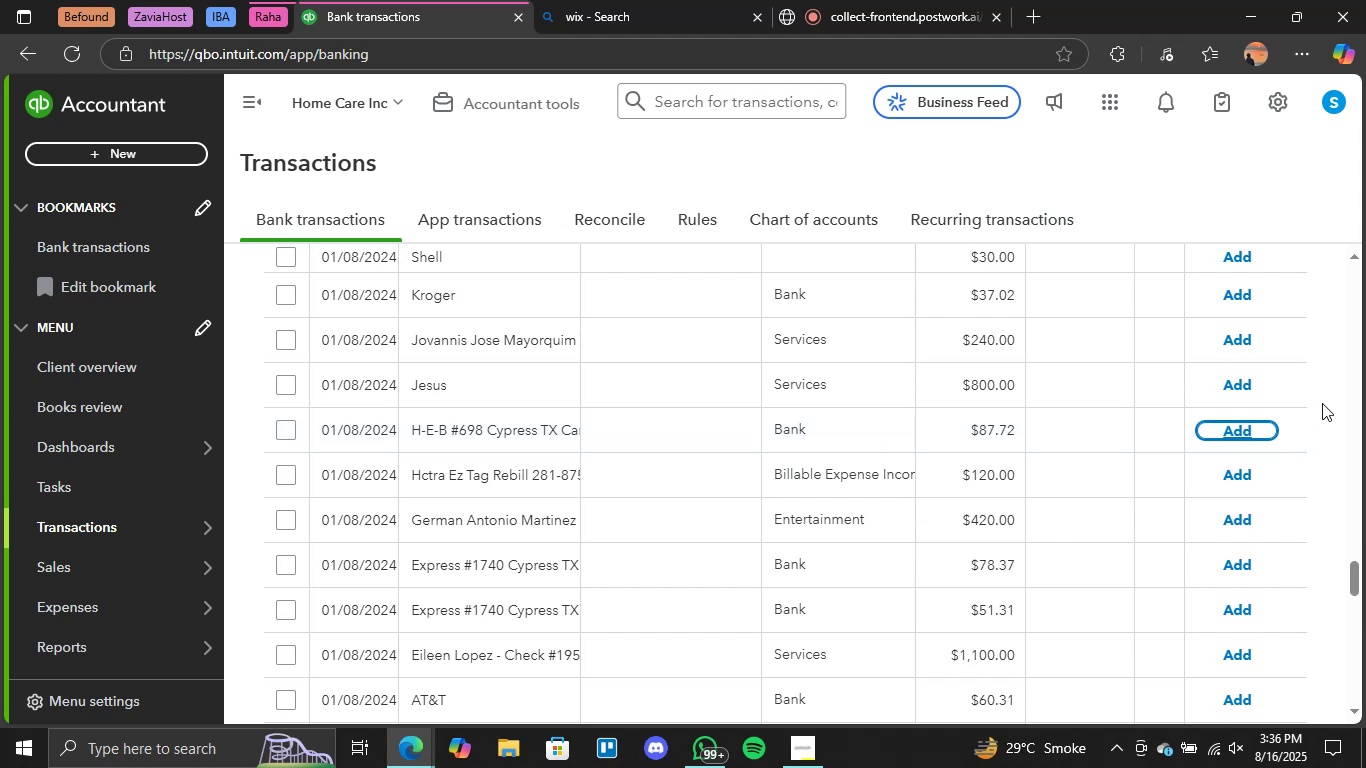 
wait(24.38)
 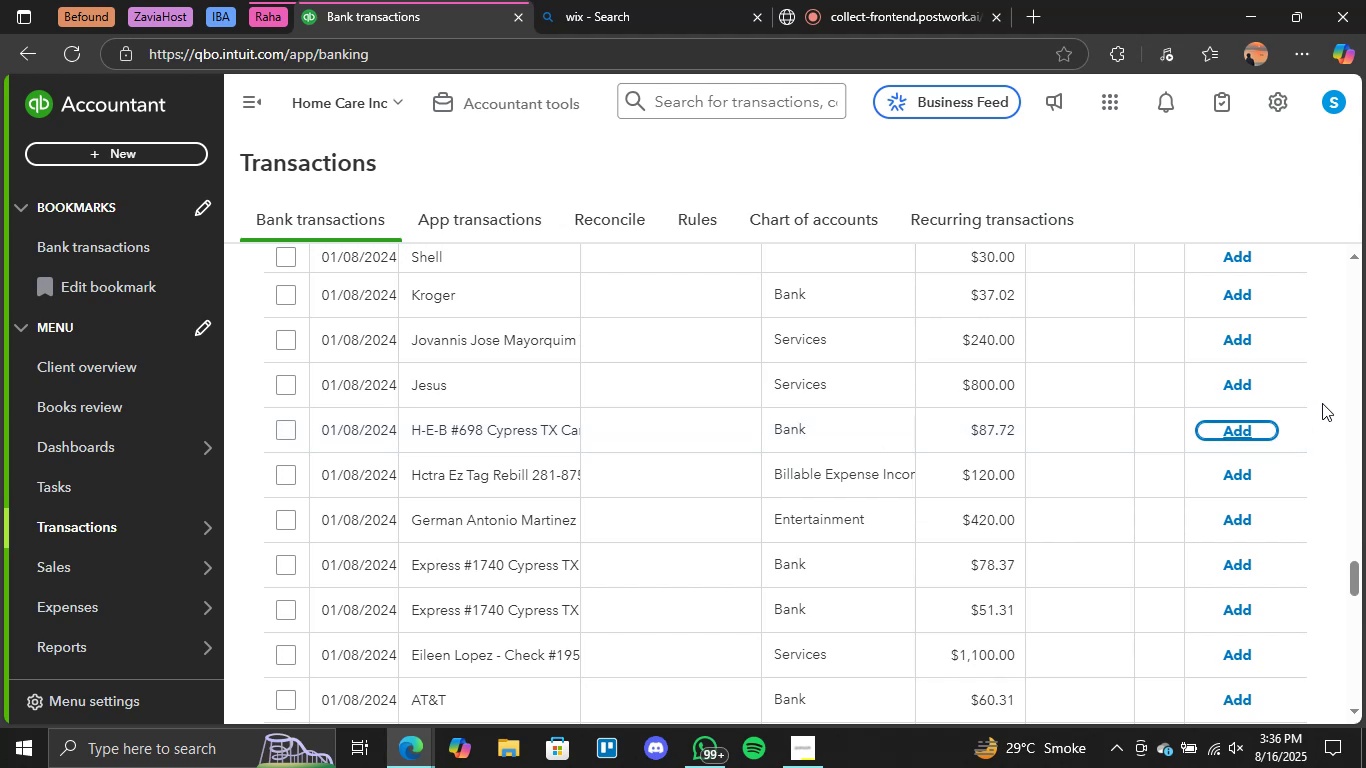 
scroll: coordinate [1173, 464], scroll_direction: up, amount: 1.0
 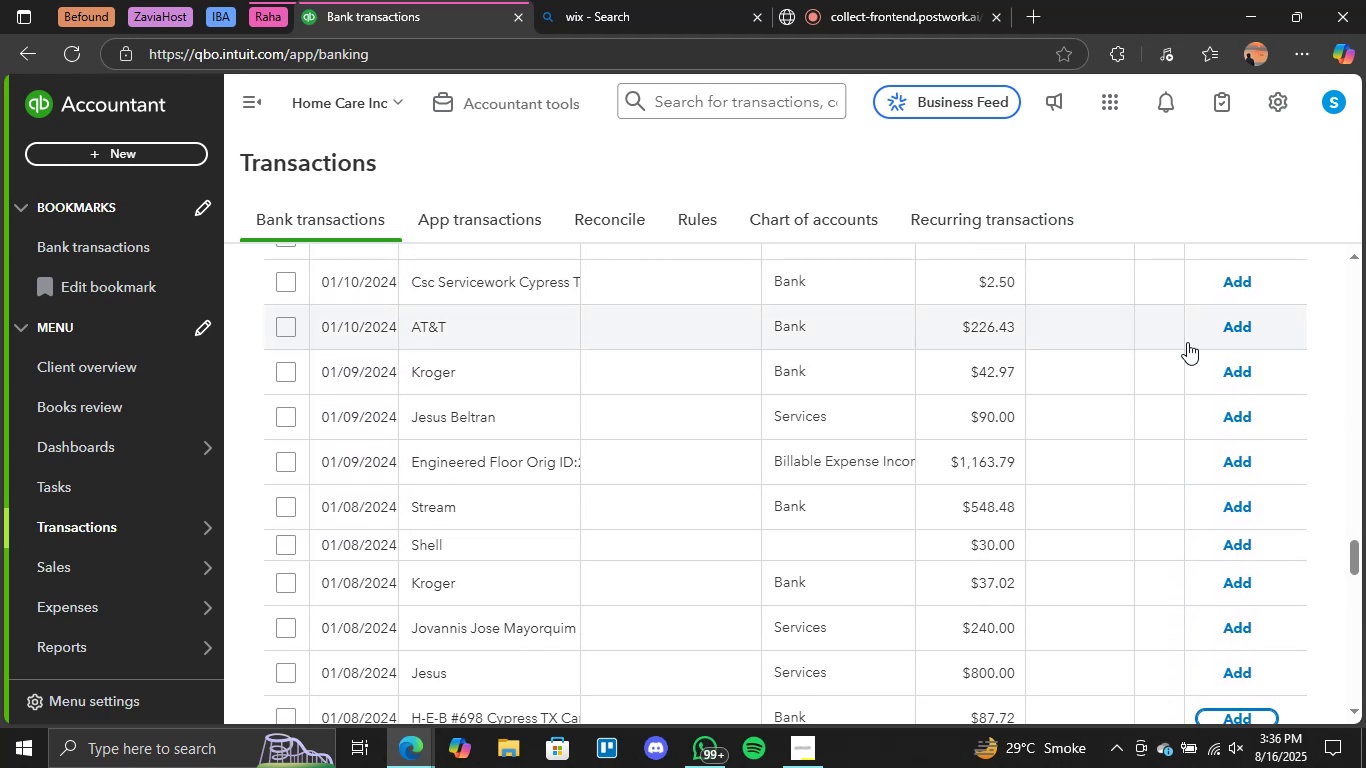 
scroll: coordinate [1187, 342], scroll_direction: none, amount: 0.0
 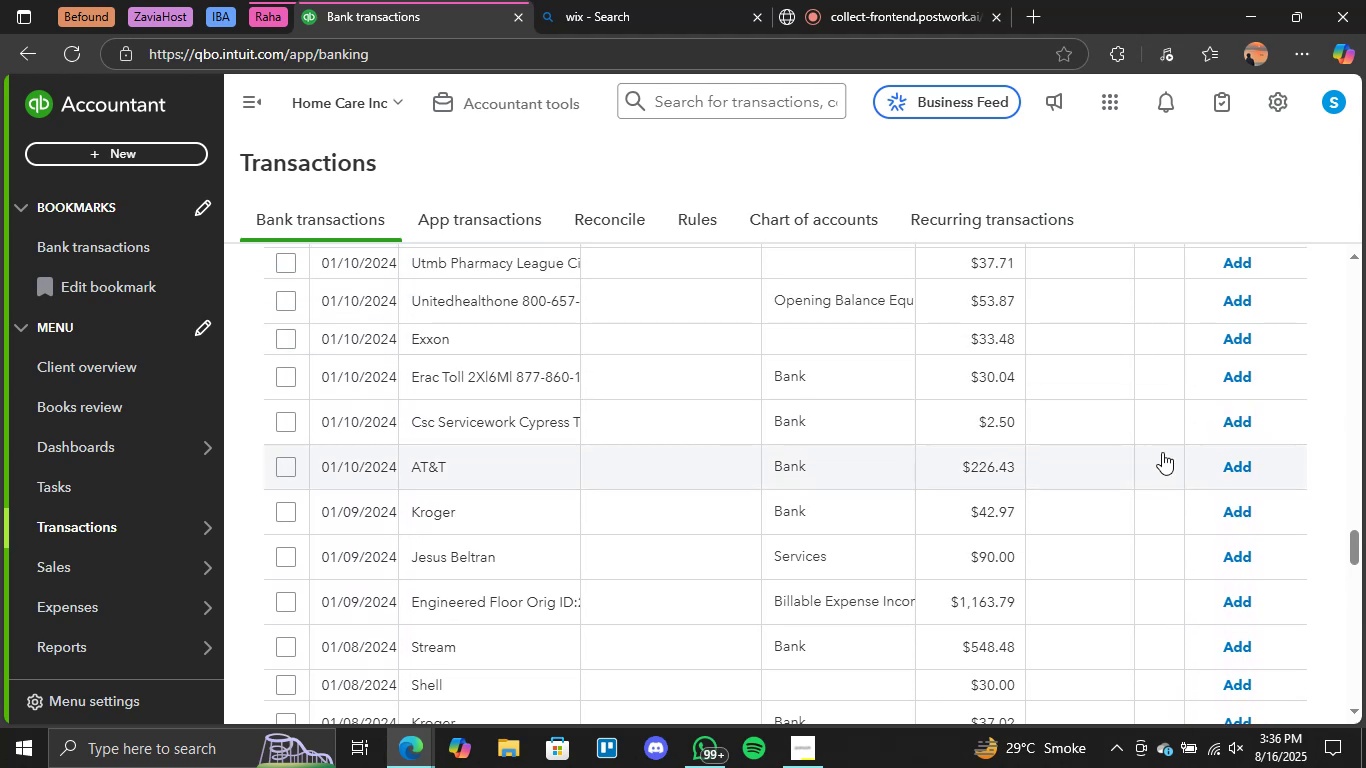 
wait(8.34)
 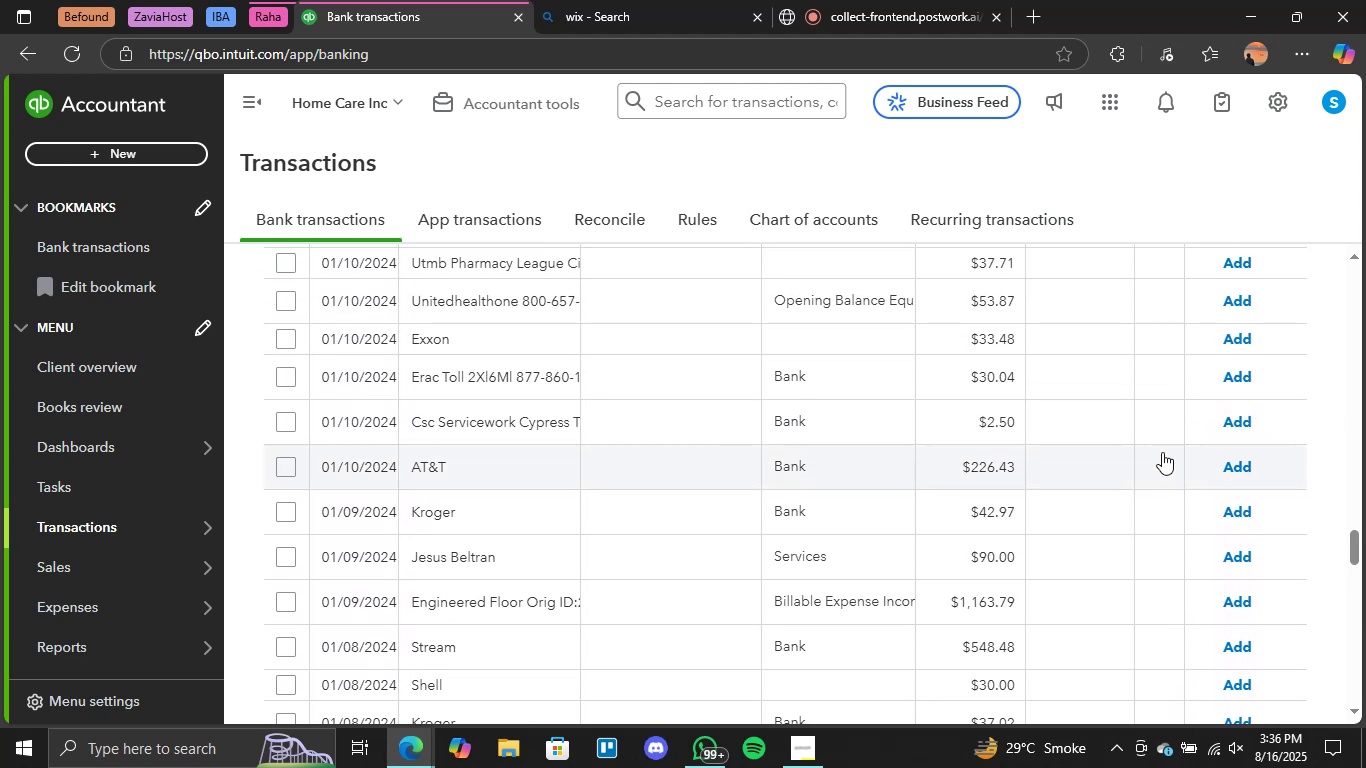 
scroll: coordinate [1056, 540], scroll_direction: up, amount: 4.0
 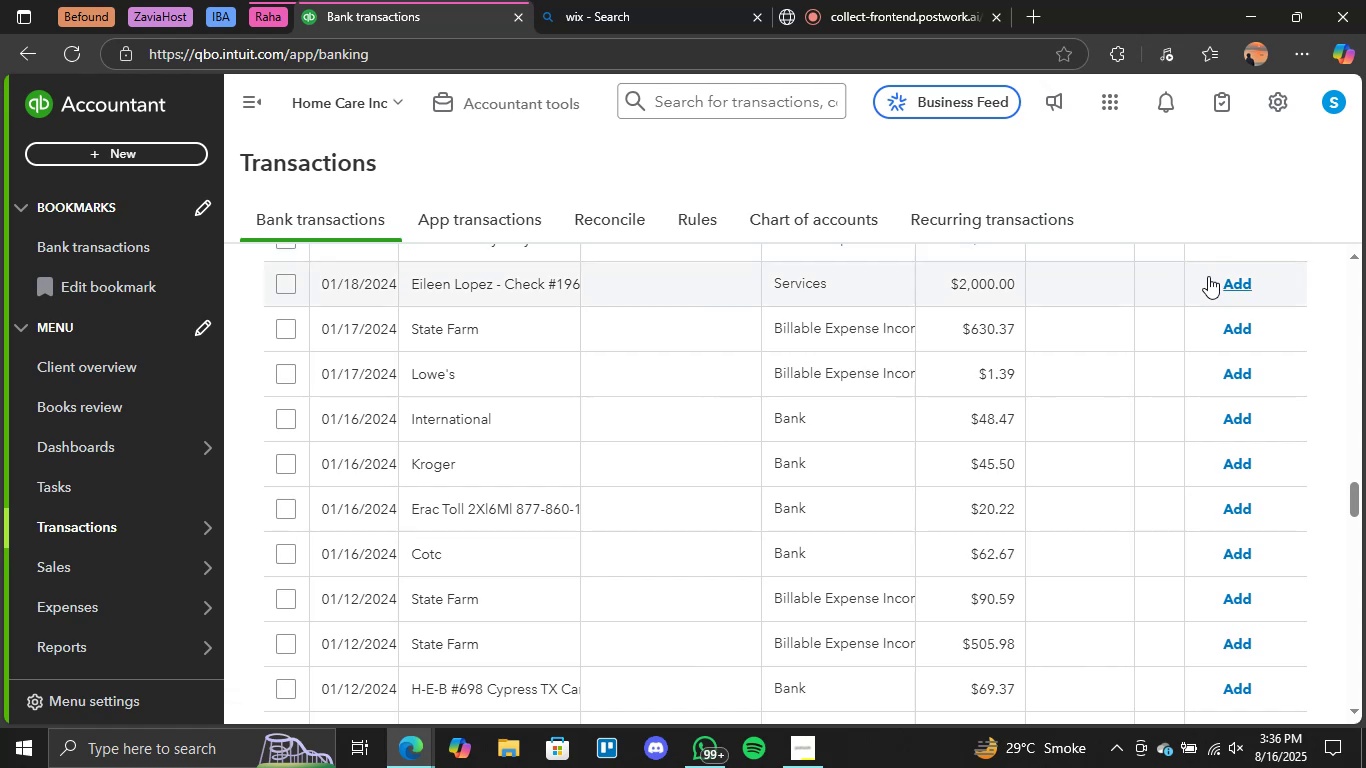 
left_click([1234, 280])
 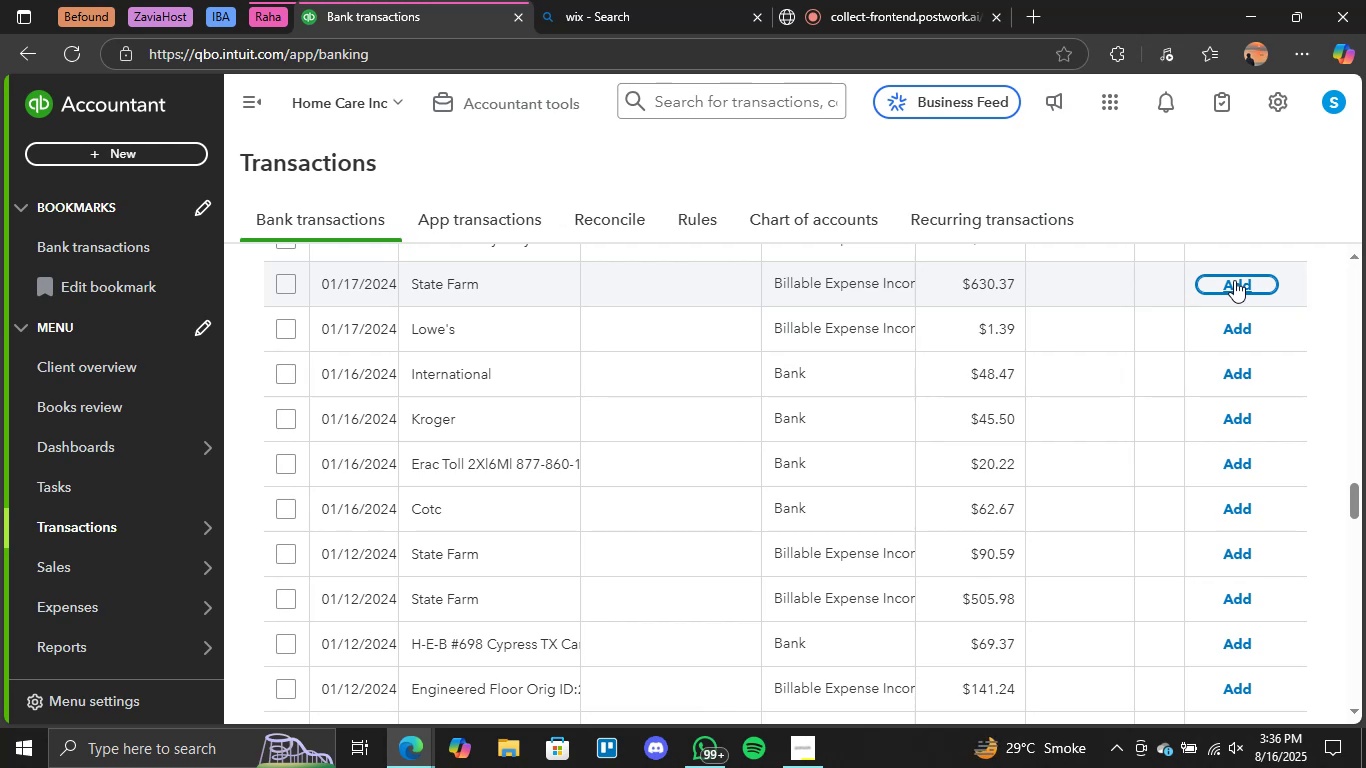 
wait(18.91)
 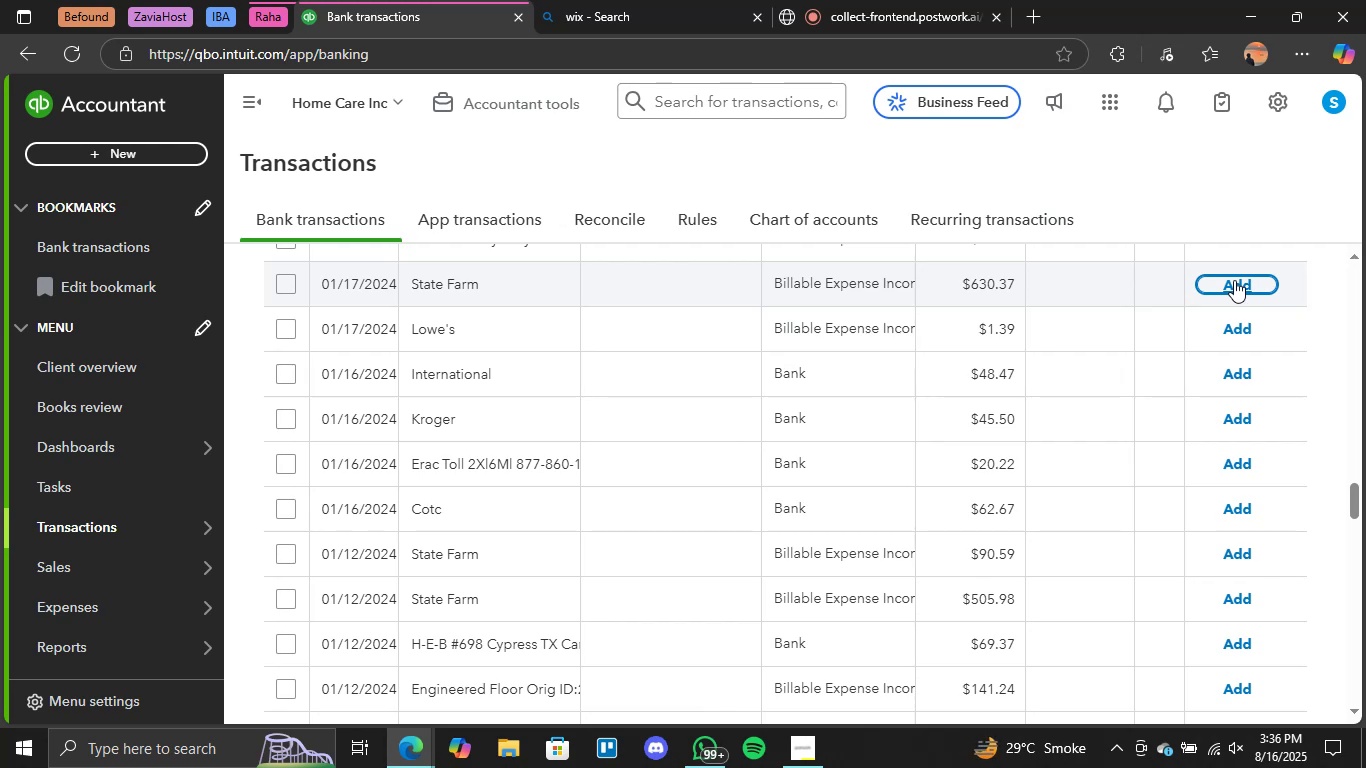 
scroll: coordinate [1065, 379], scroll_direction: up, amount: 4.0
 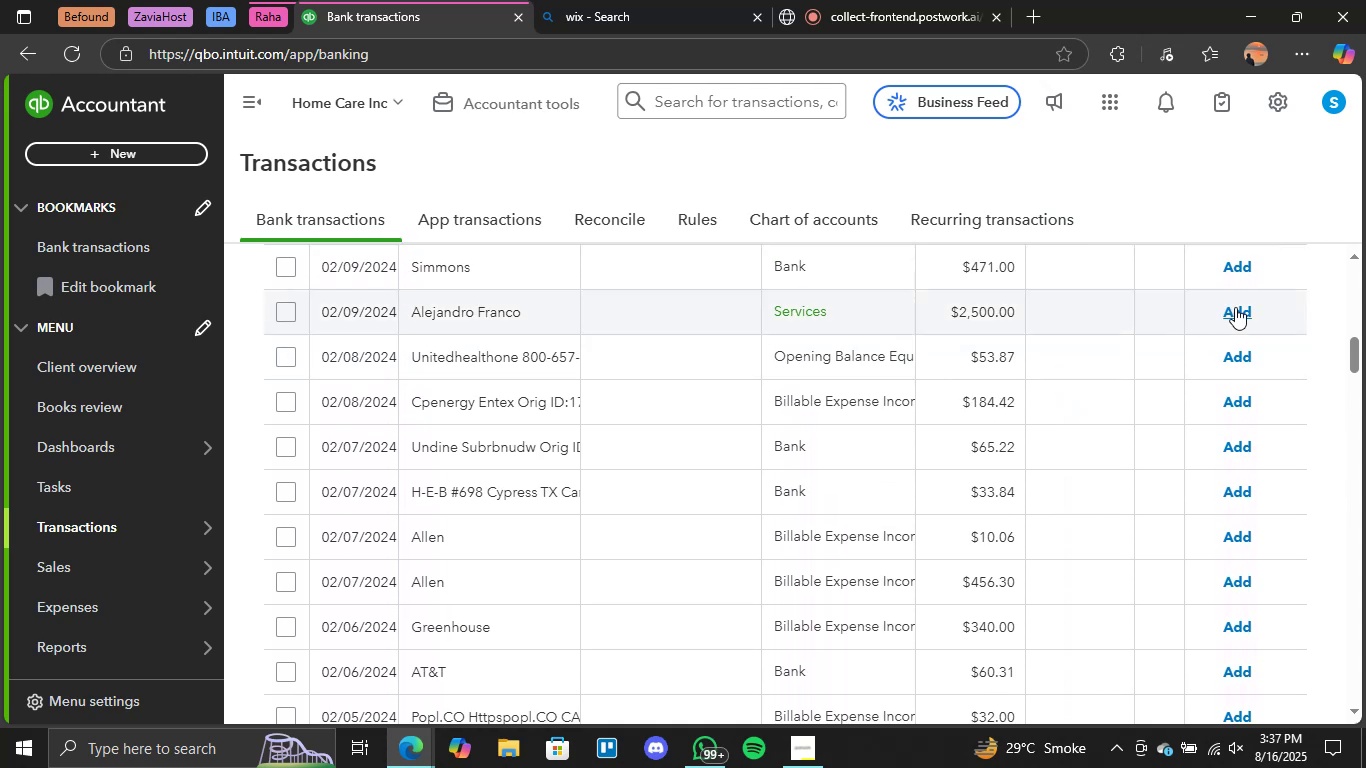 
left_click([1239, 308])
 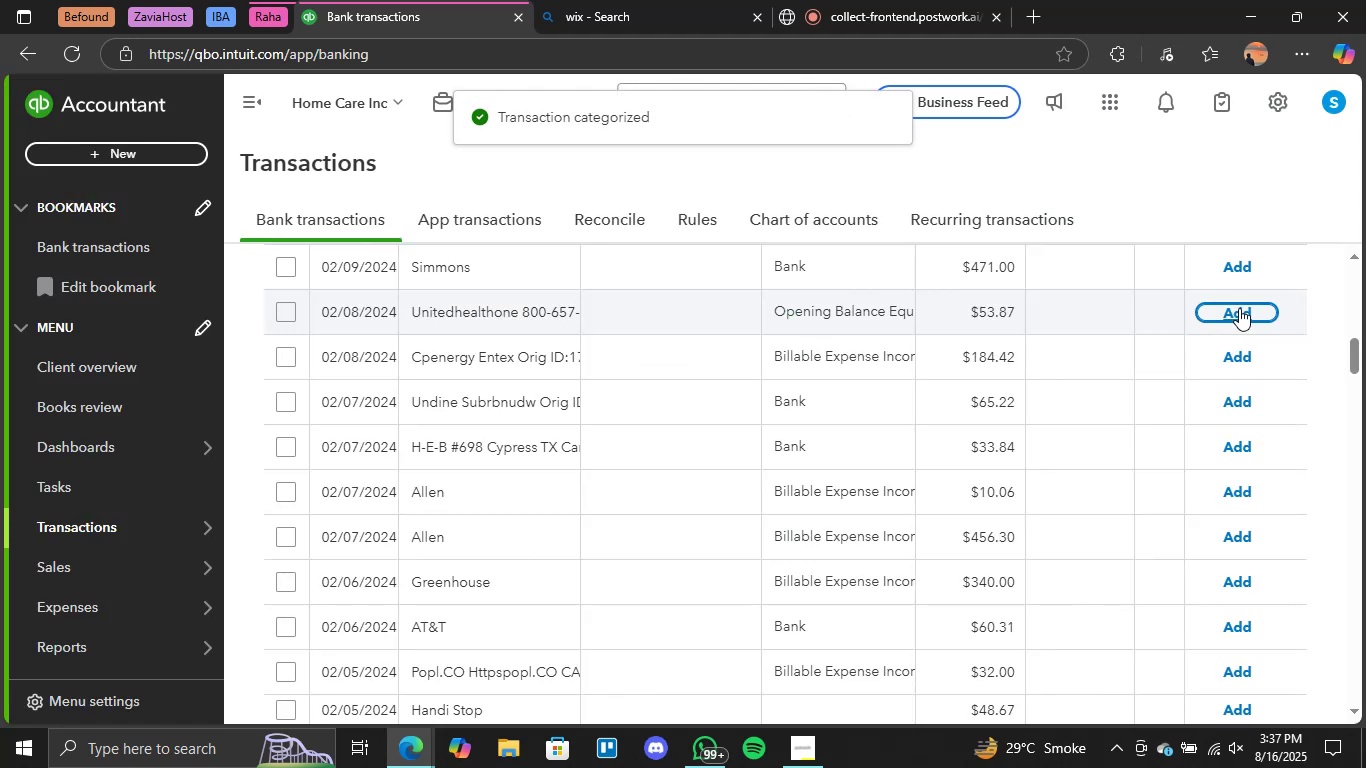 
wait(7.79)
 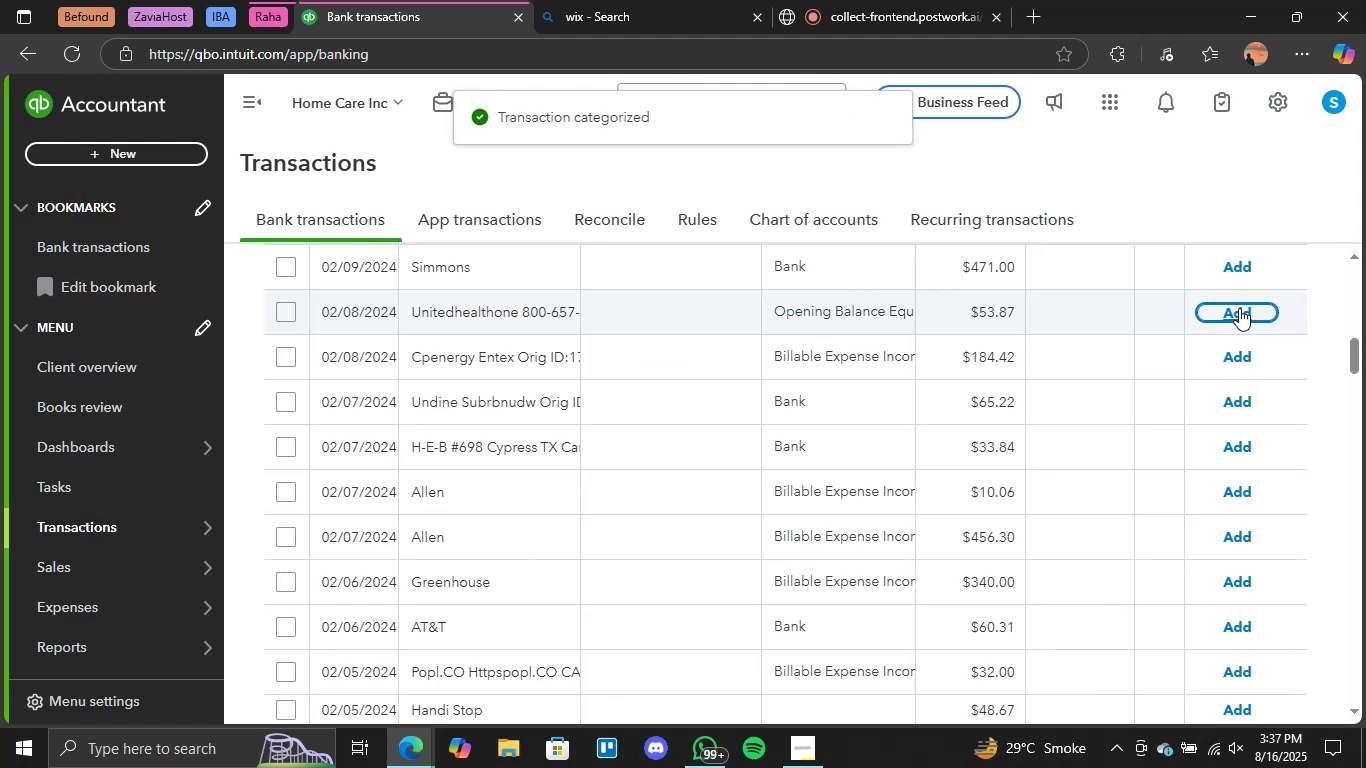 
scroll: coordinate [1068, 395], scroll_direction: up, amount: 2.0
 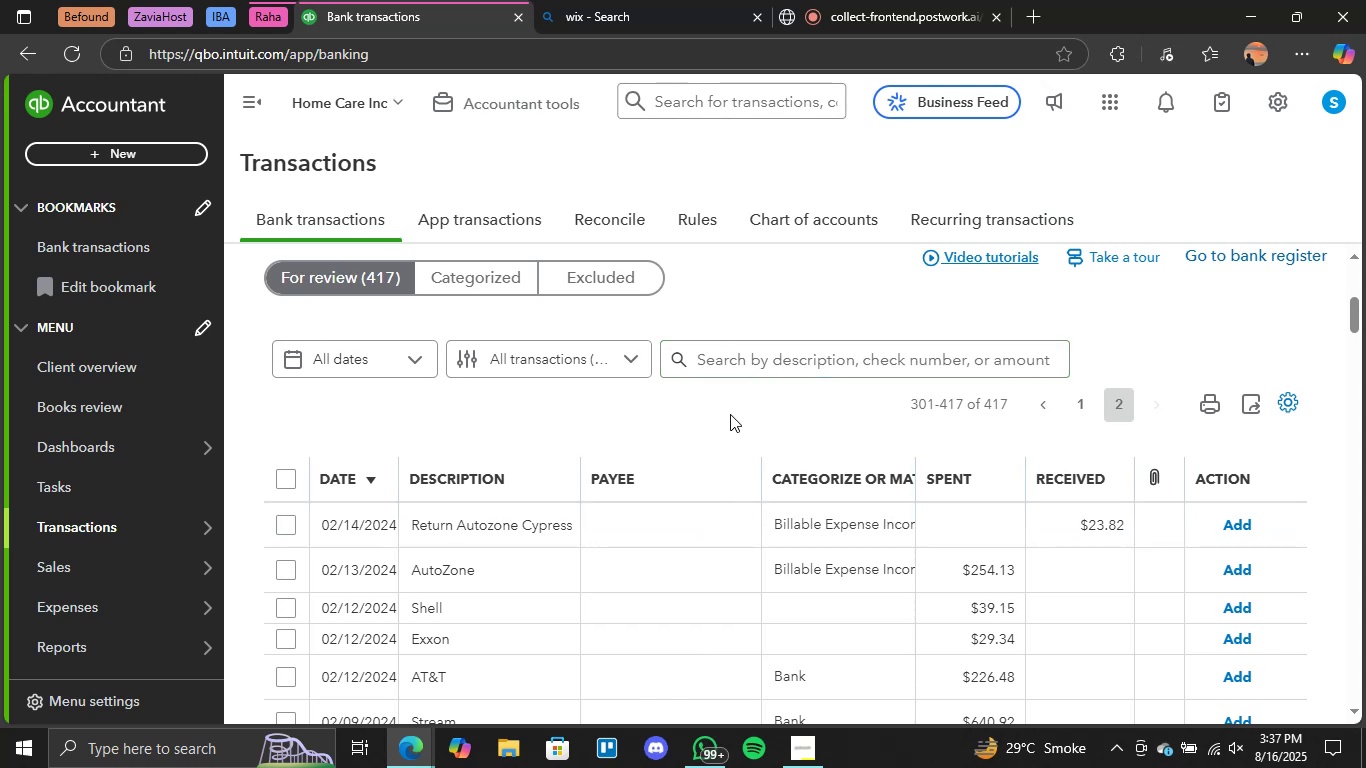 
wait(12.38)
 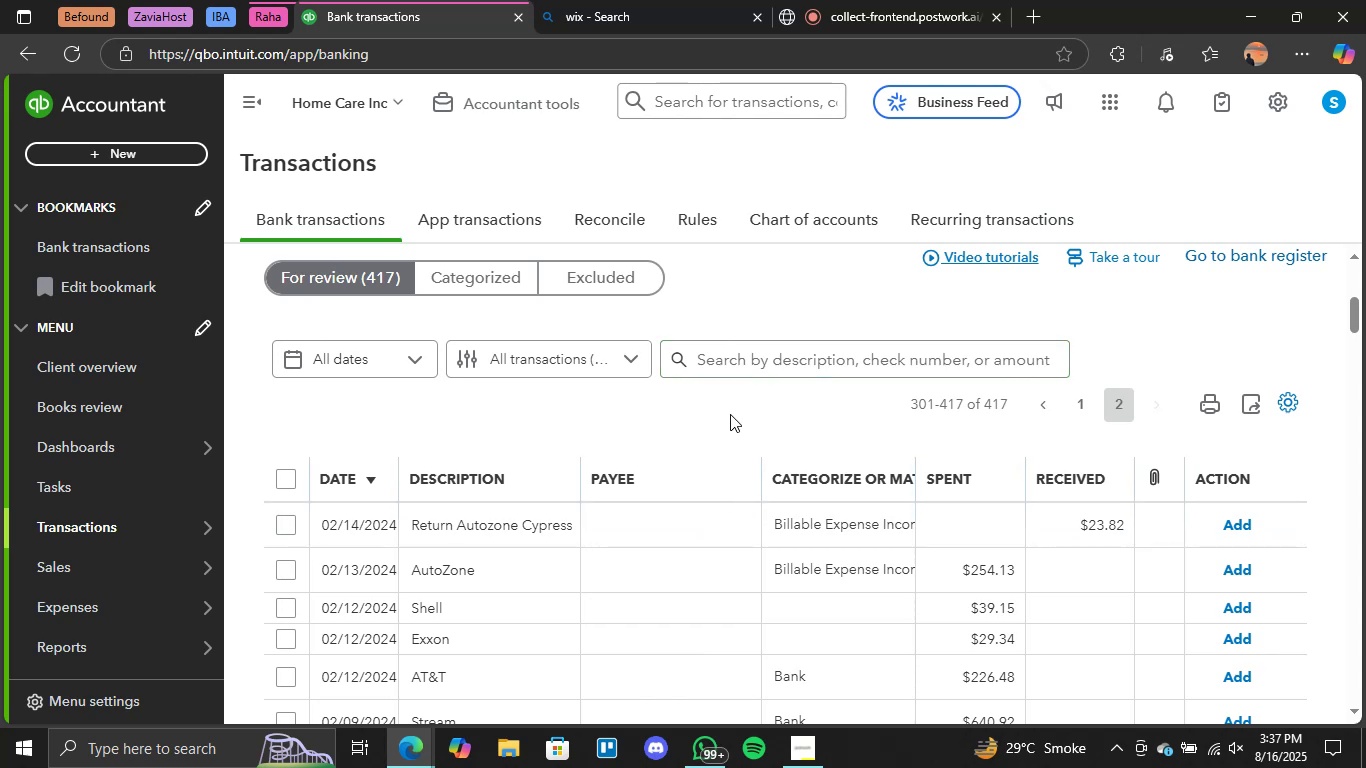 
scroll: coordinate [1004, 609], scroll_direction: down, amount: 2.0
 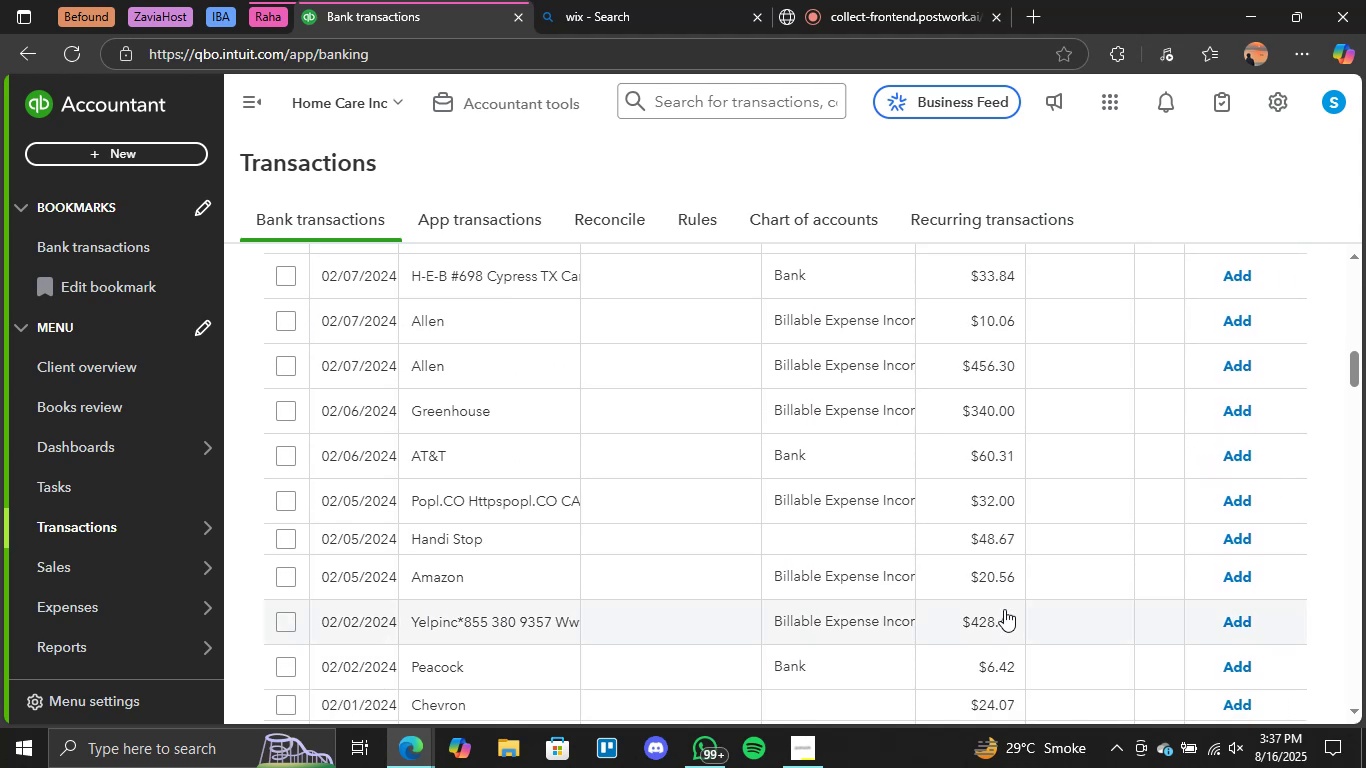 
wait(7.78)
 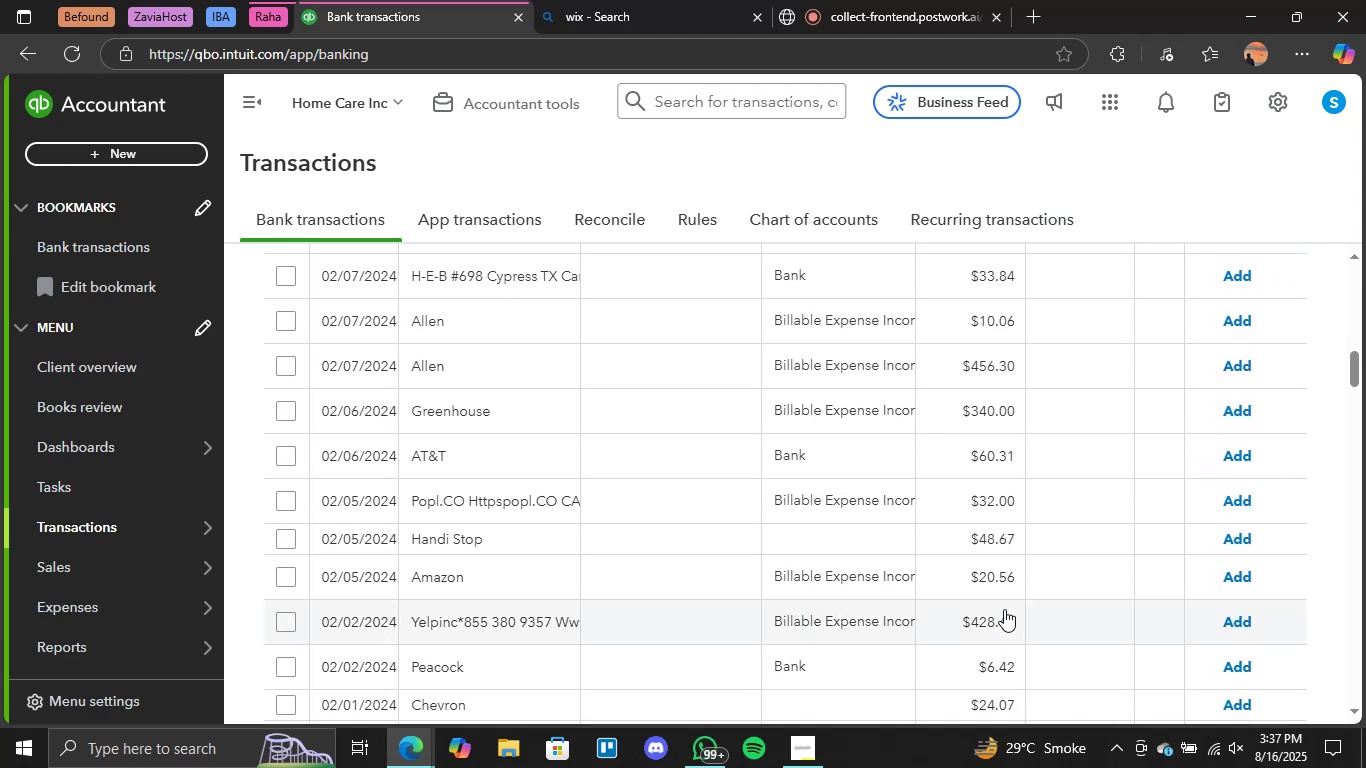 
scroll: coordinate [810, 579], scroll_direction: down, amount: 10.0
 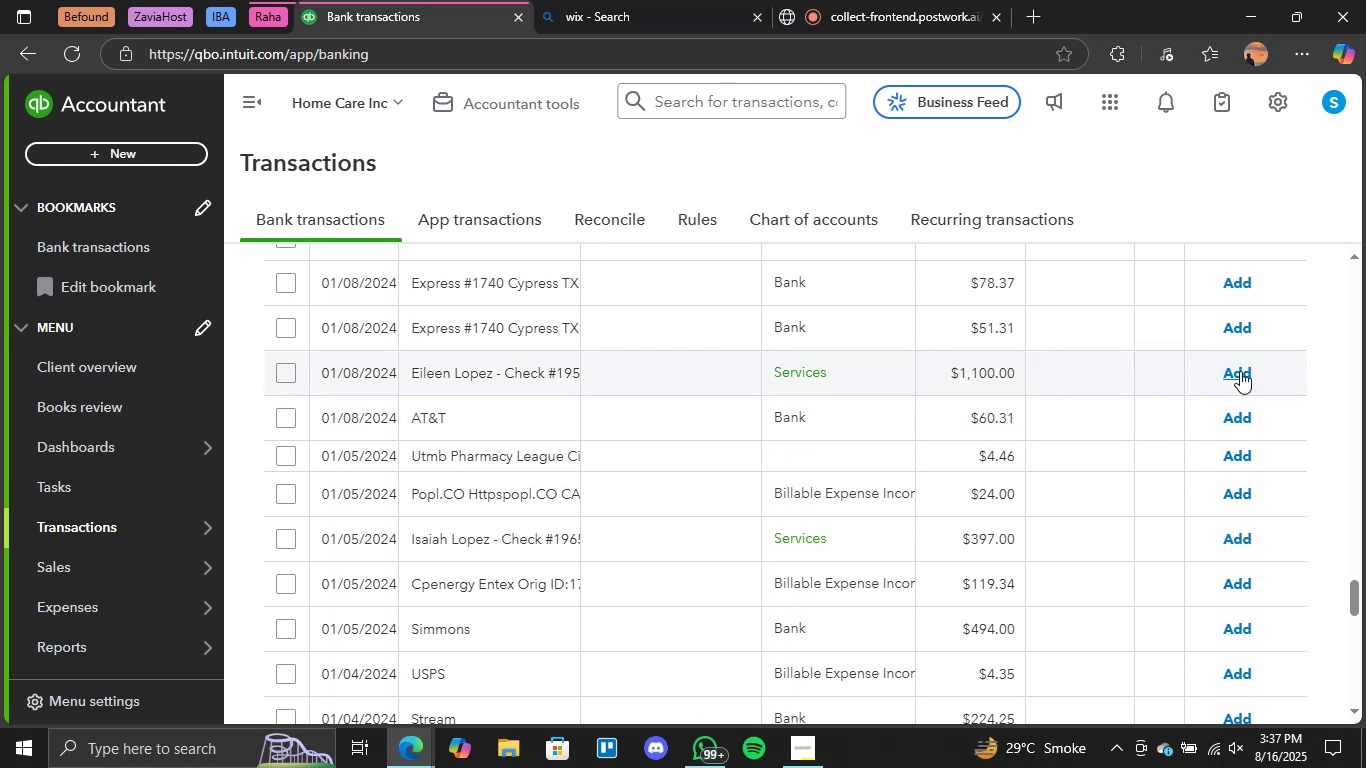 
left_click([1241, 372])
 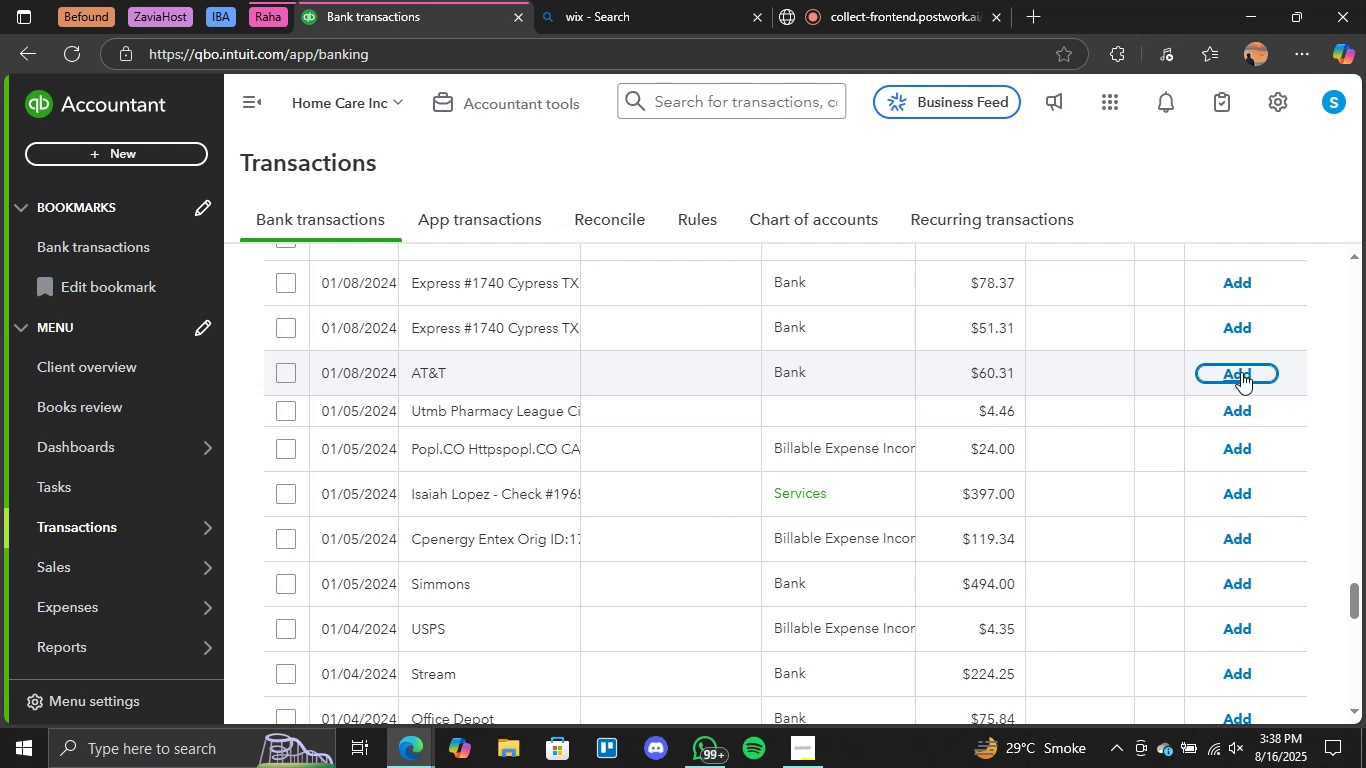 
wait(34.96)
 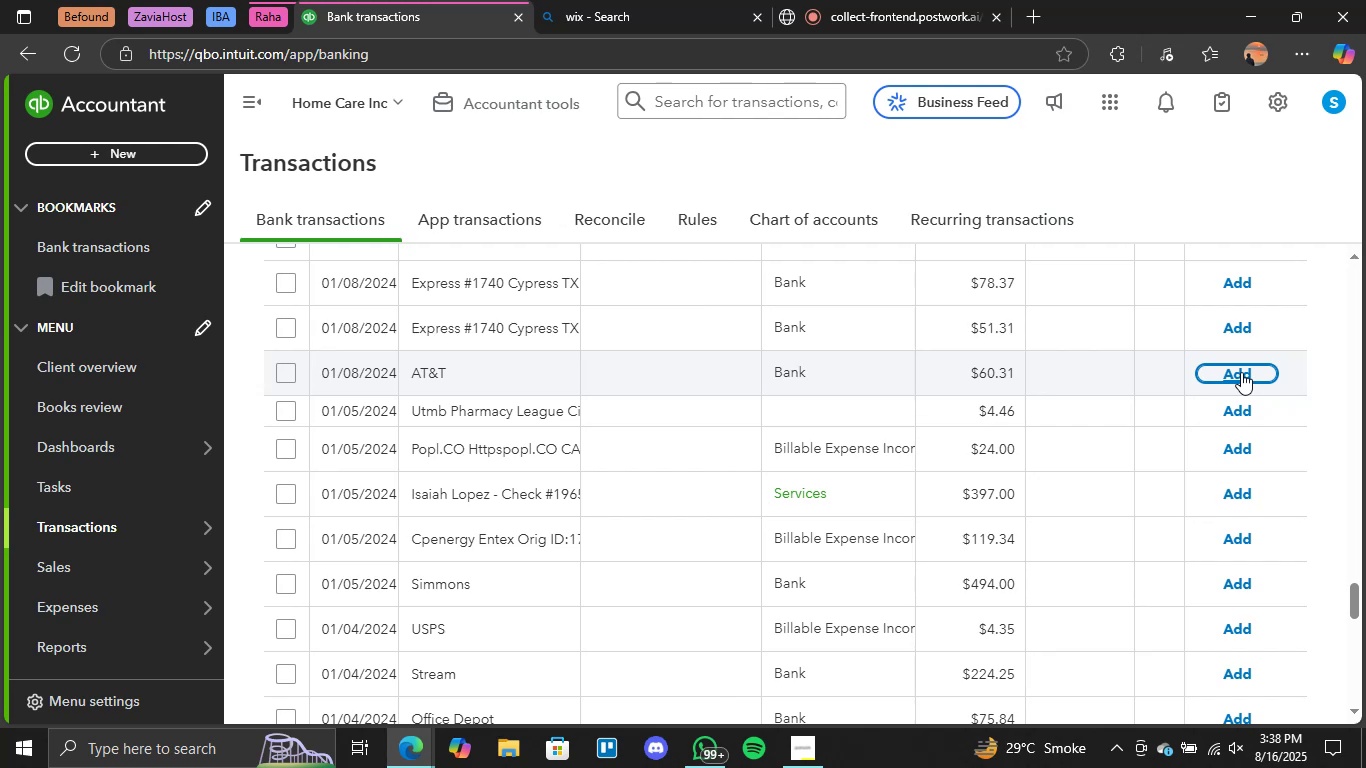 
left_click([1235, 495])
 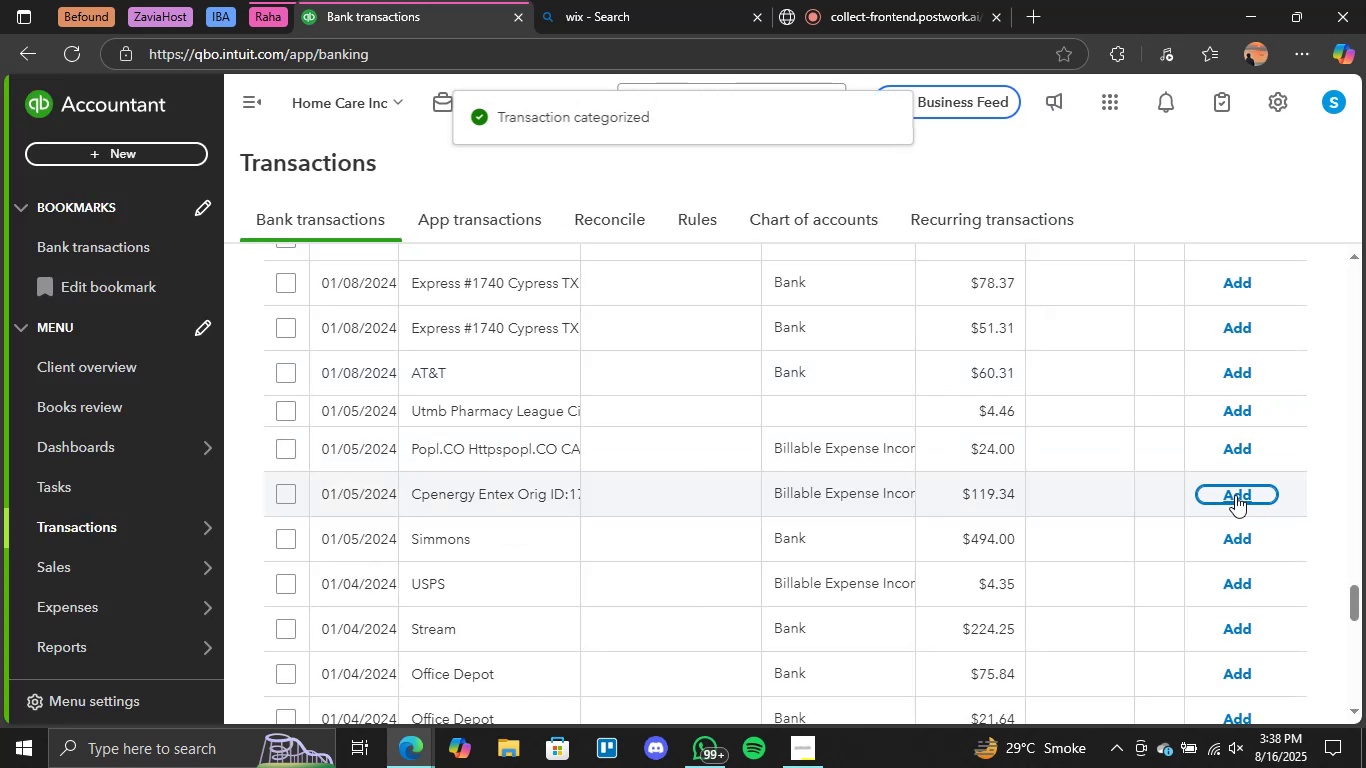 
wait(8.07)
 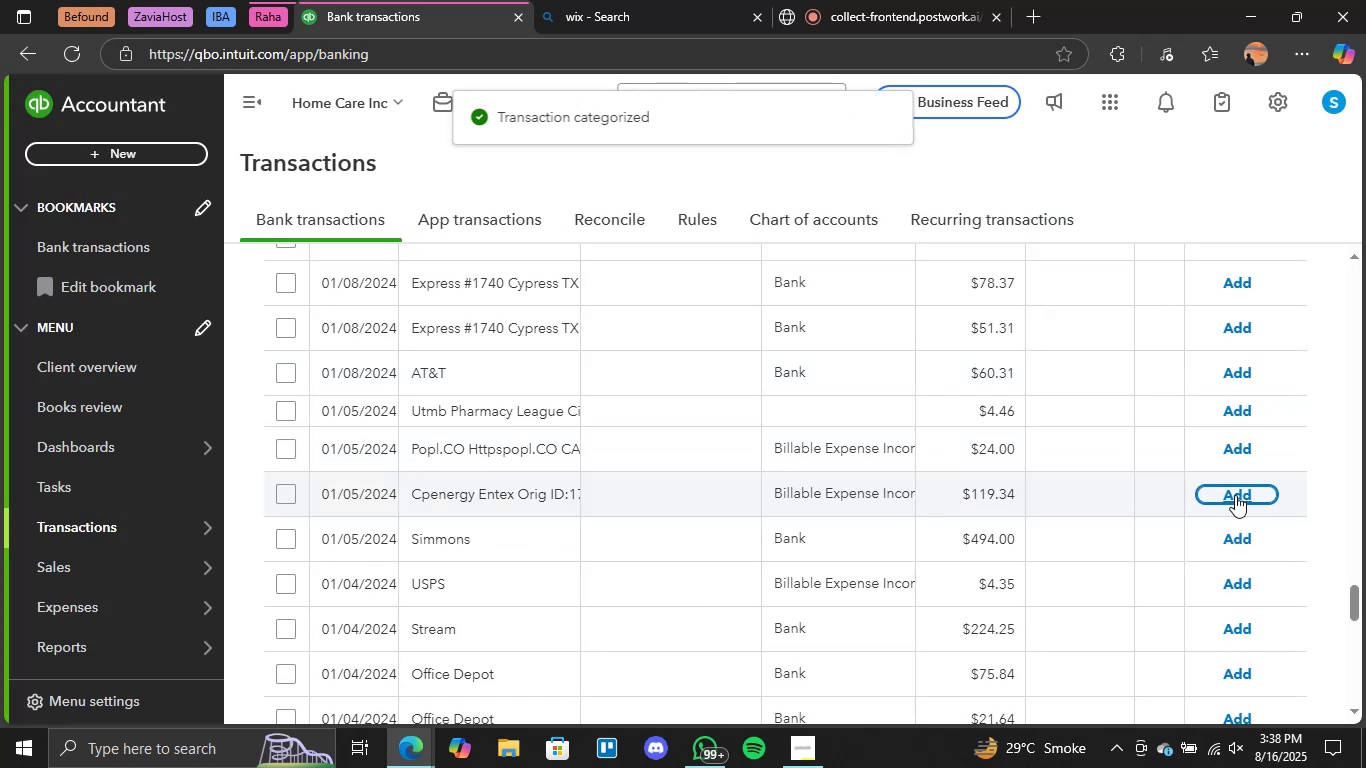 
left_click([844, 0])
 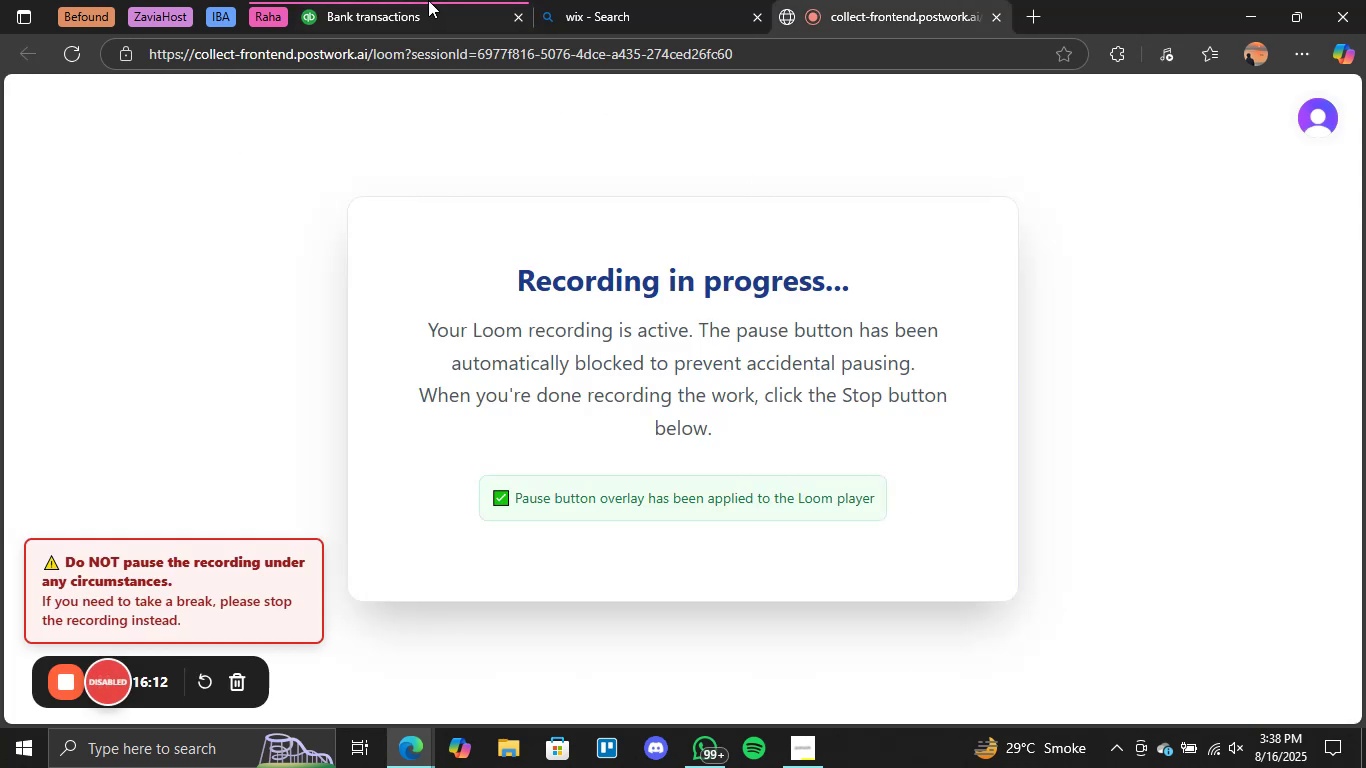 
left_click([426, 0])
 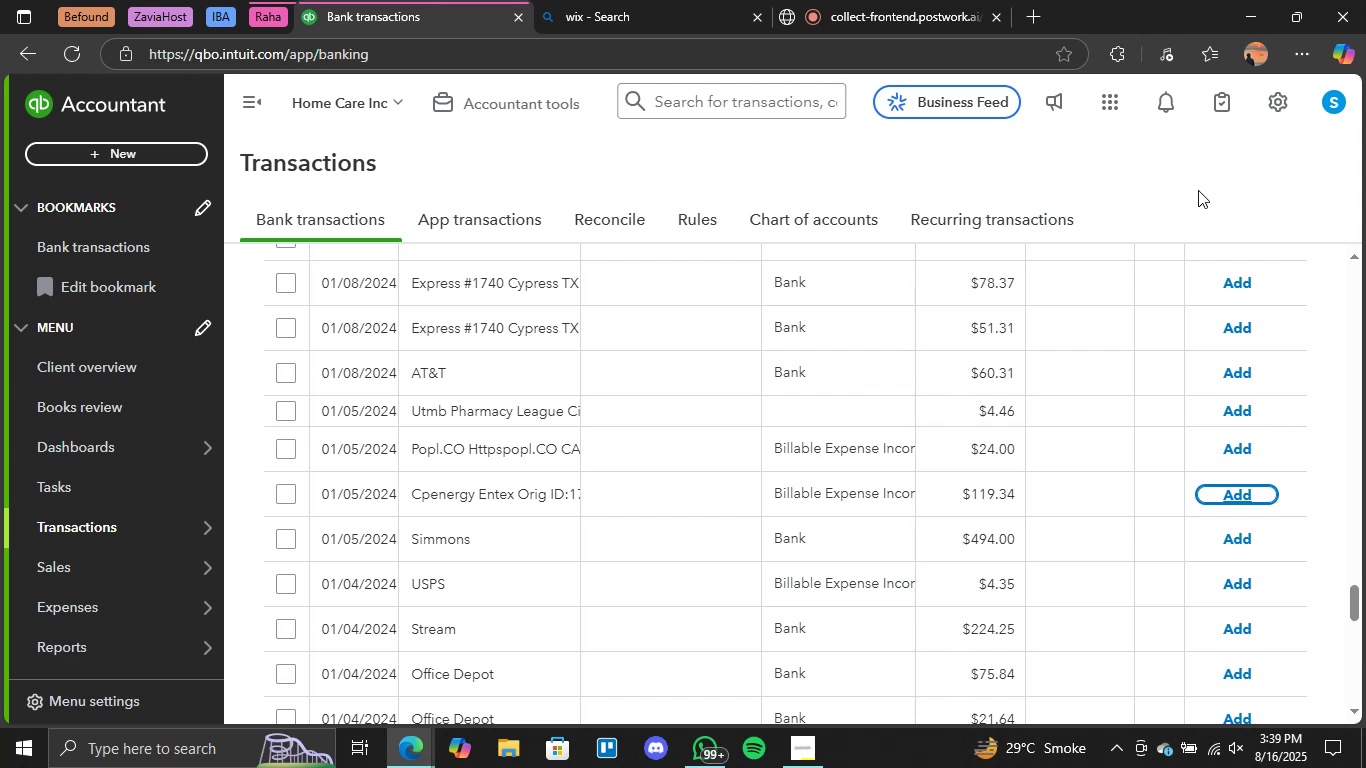 
wait(52.39)
 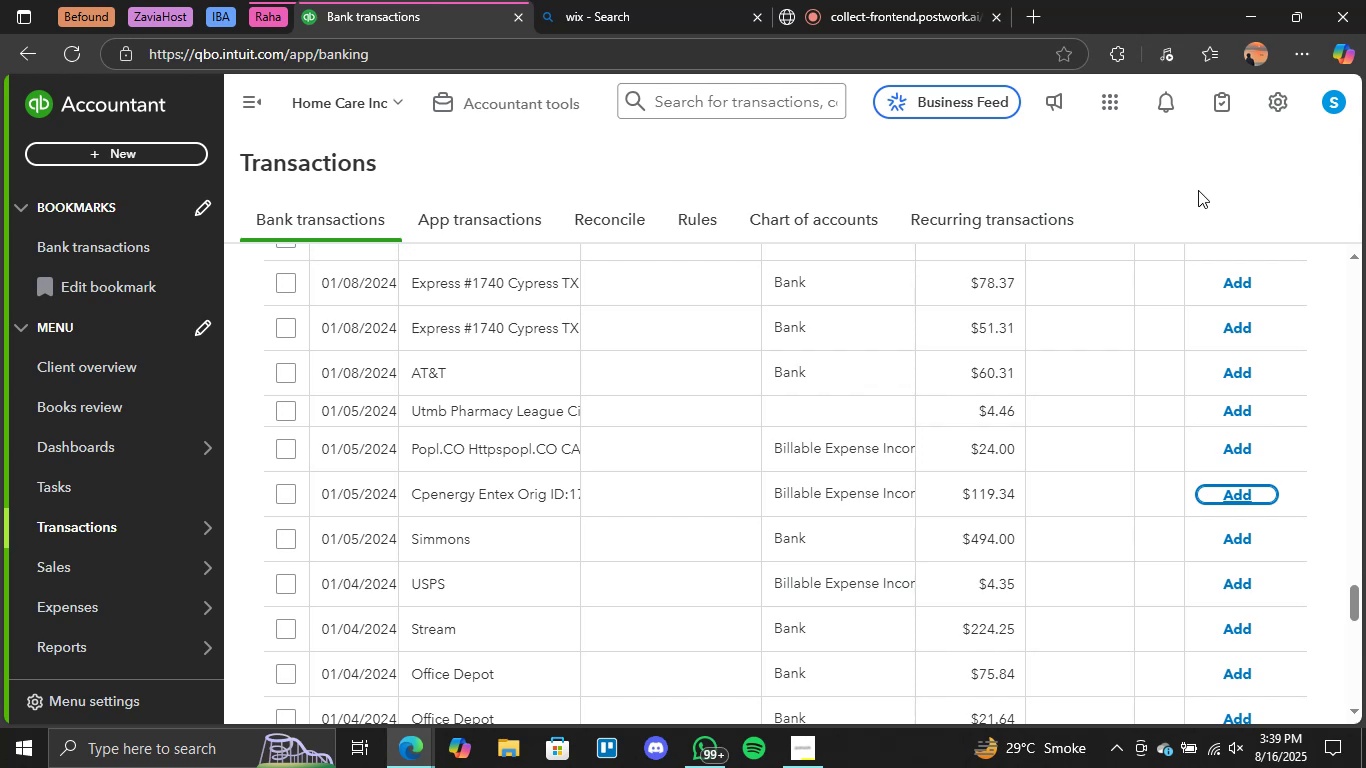 
scroll: coordinate [1132, 554], scroll_direction: up, amount: 21.0
 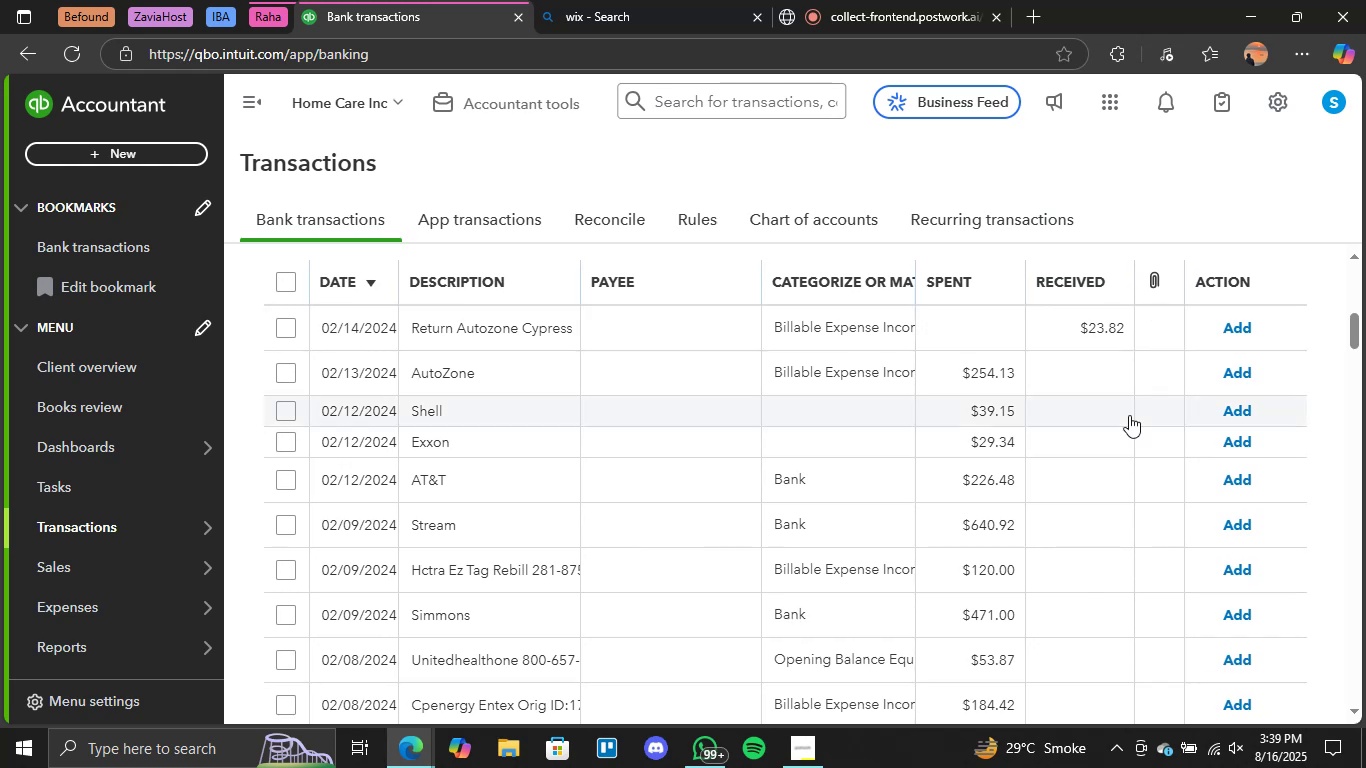 
scroll: coordinate [1129, 415], scroll_direction: down, amount: 4.0
 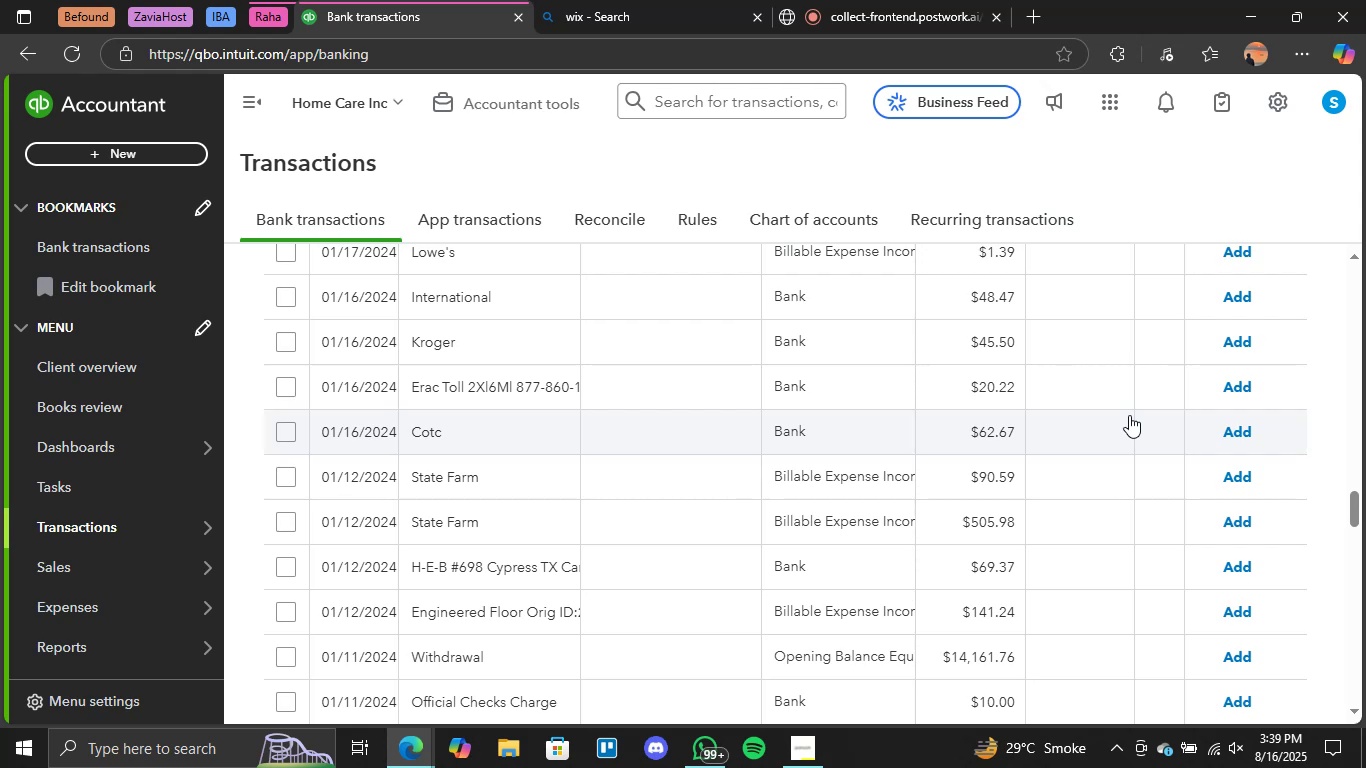 
wait(10.86)
 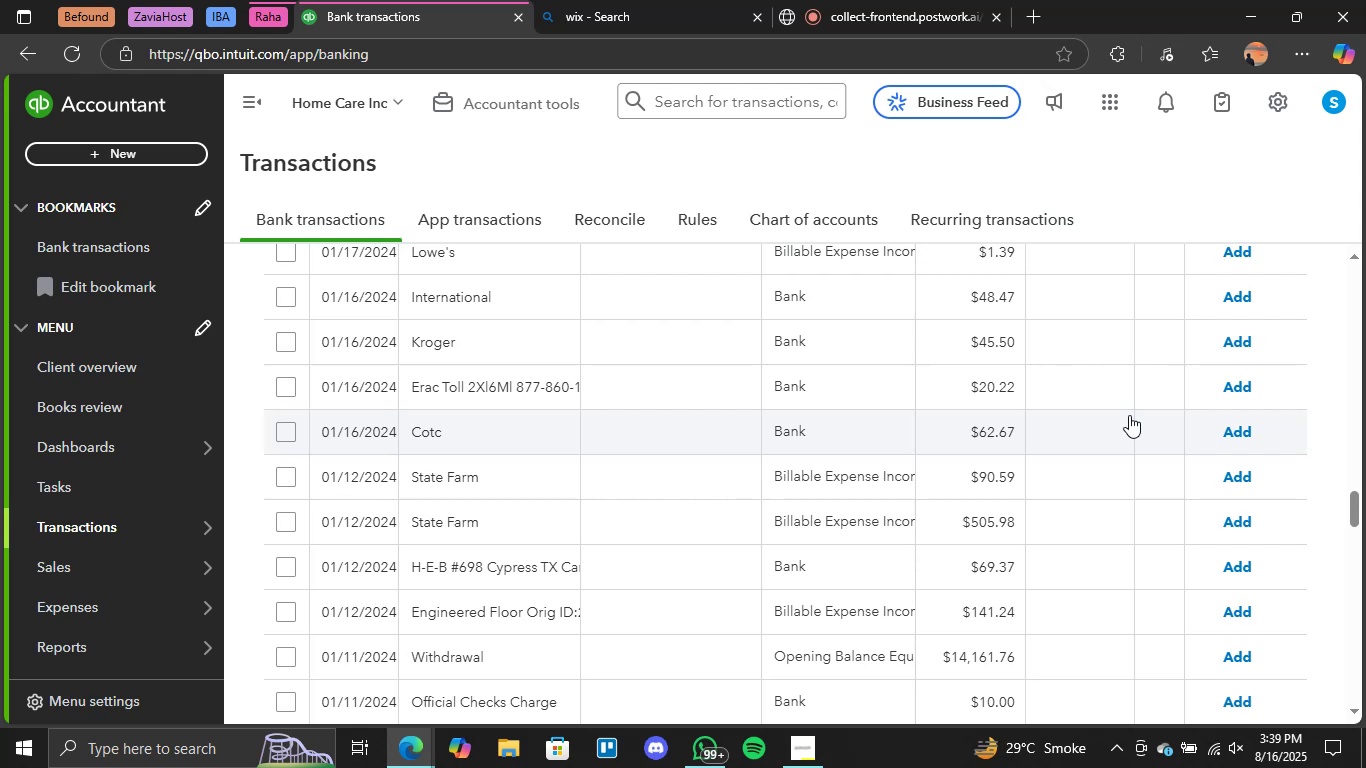 
scroll: coordinate [1129, 415], scroll_direction: down, amount: 10.0
 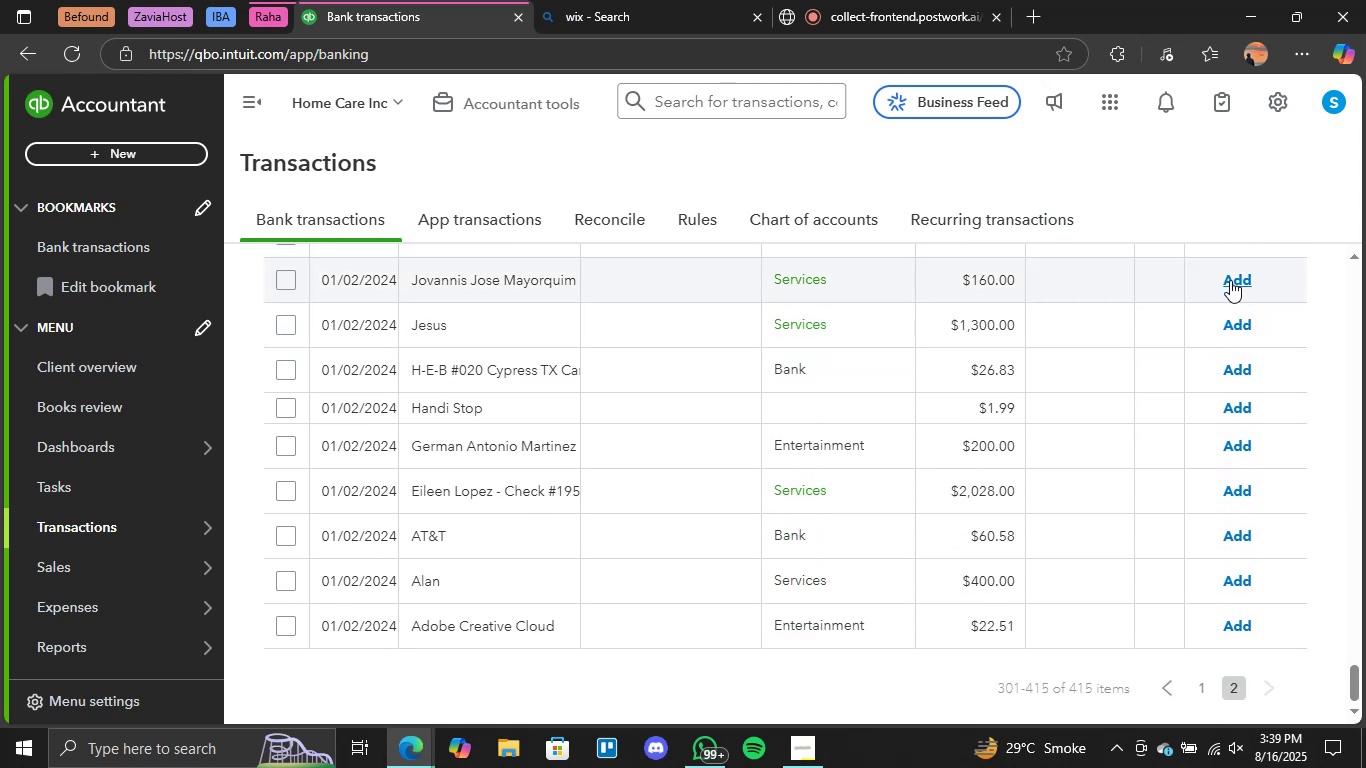 
left_click([1230, 280])
 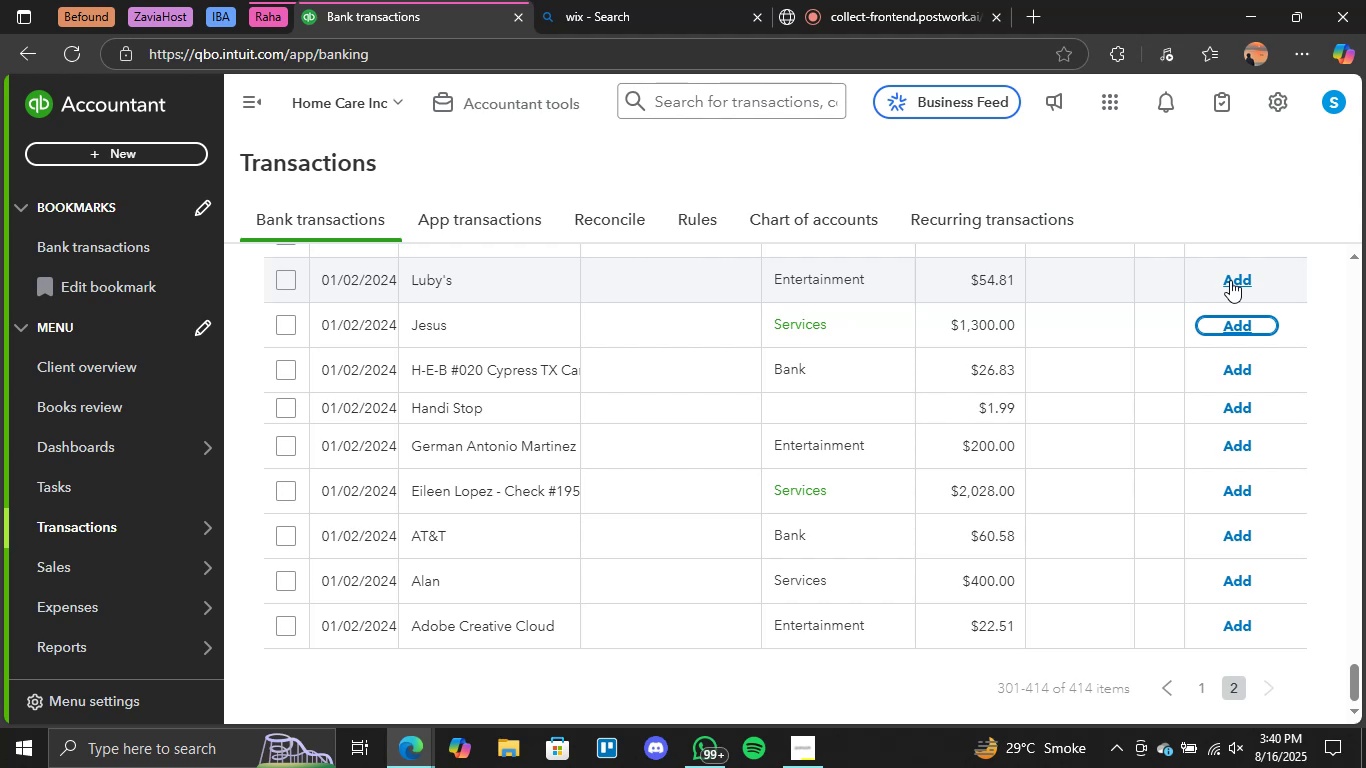 
wait(23.46)
 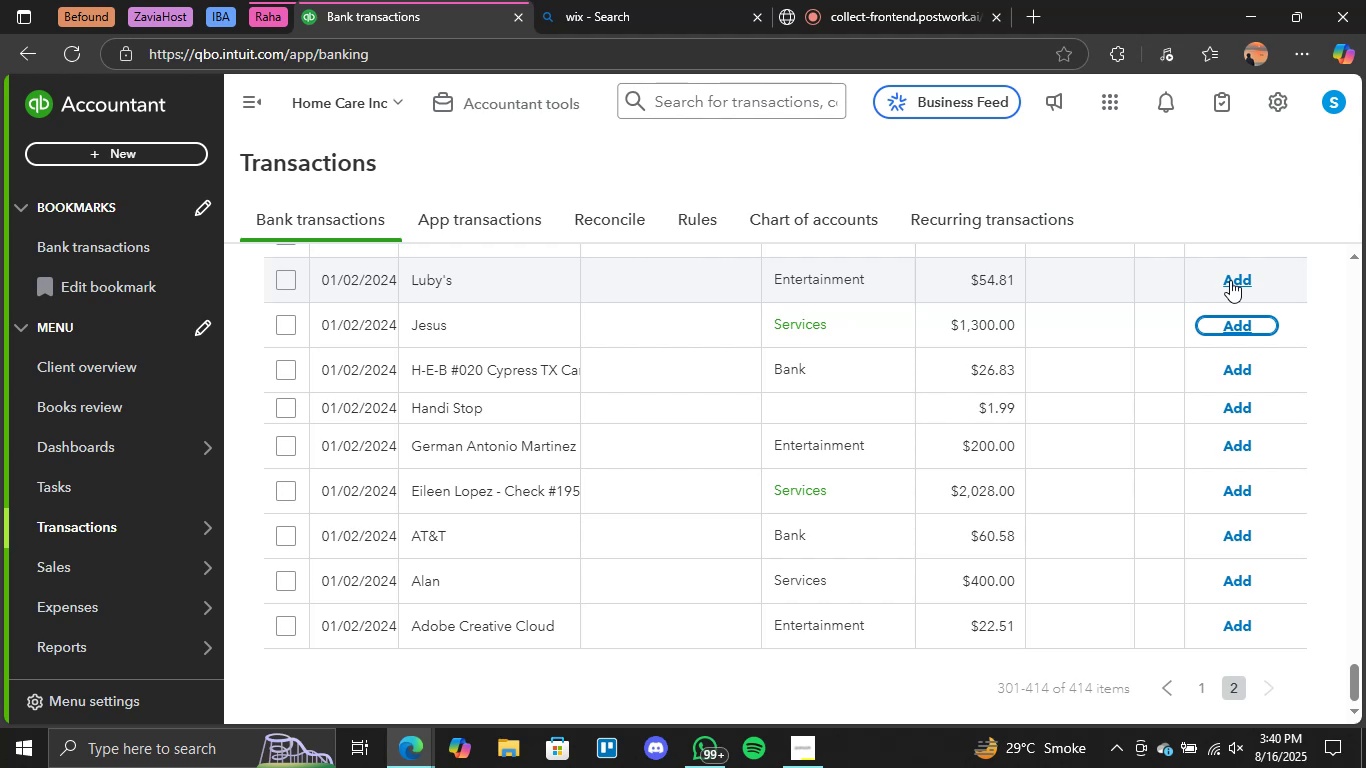 
left_click([1220, 324])
 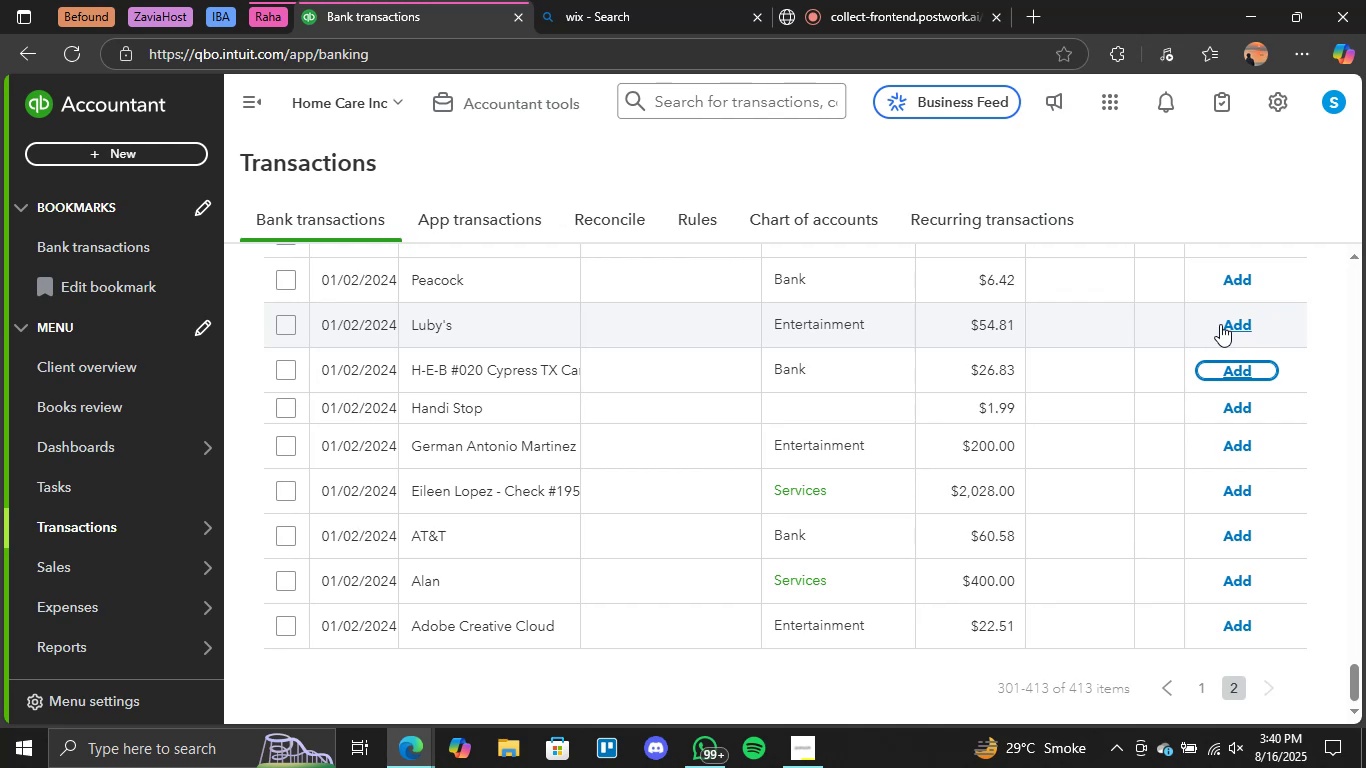 
wait(28.85)
 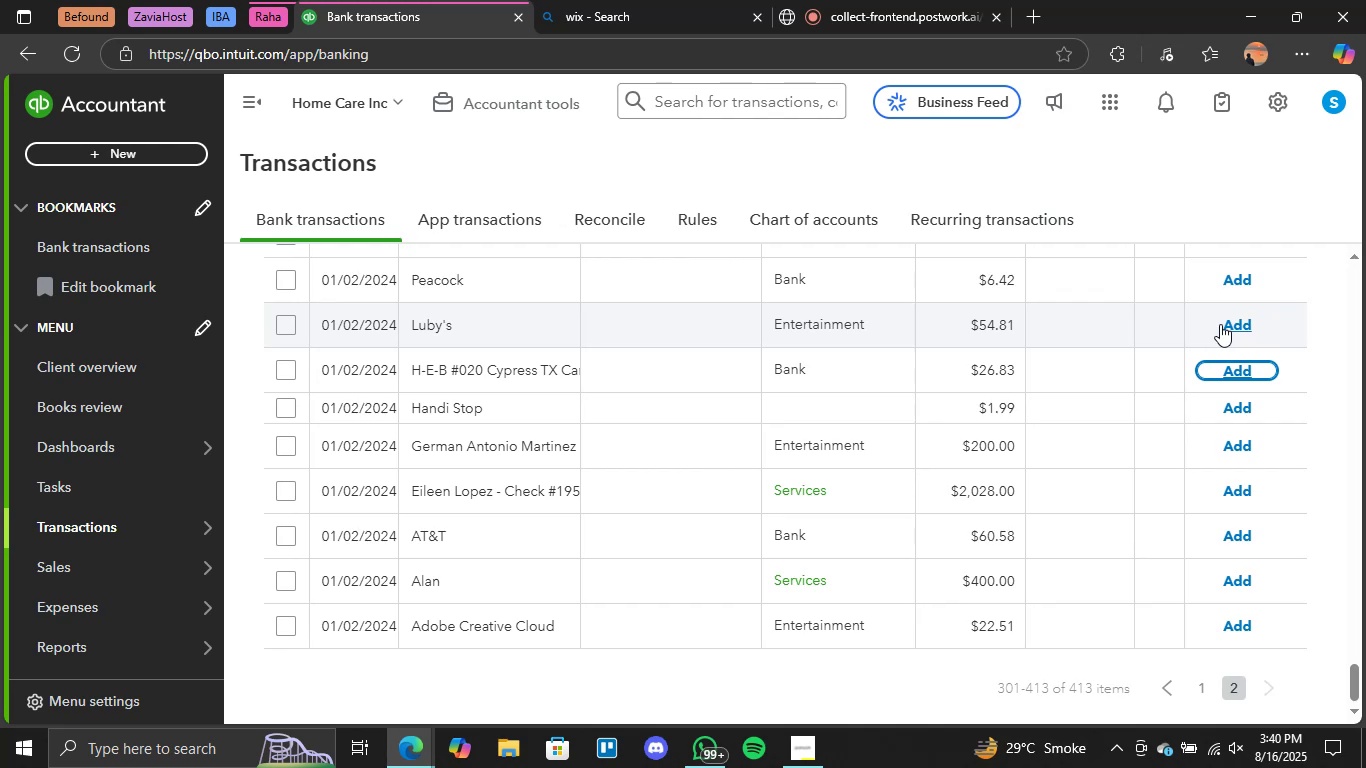 
left_click([1239, 622])
 